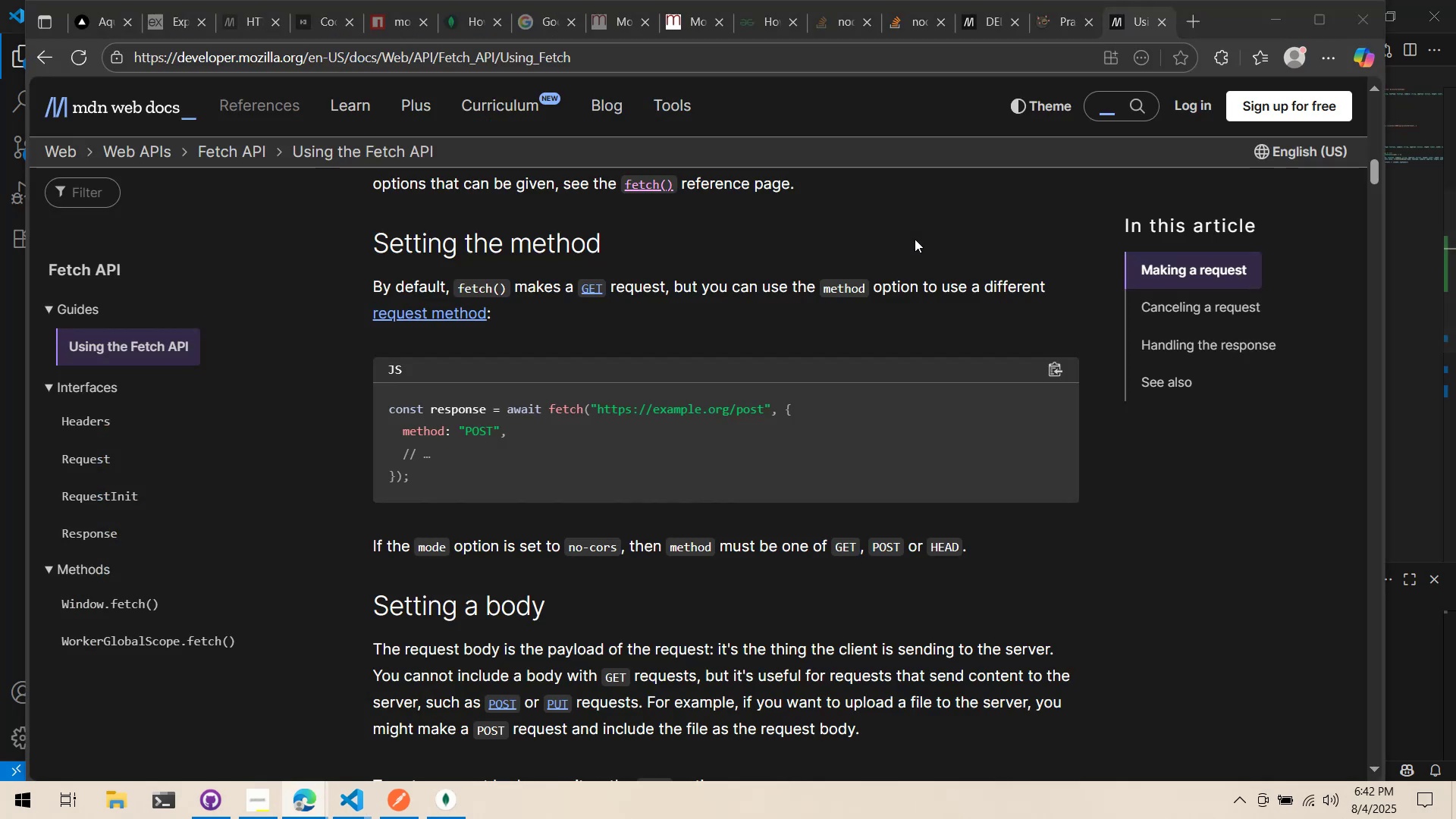 
key(ArrowRight)
 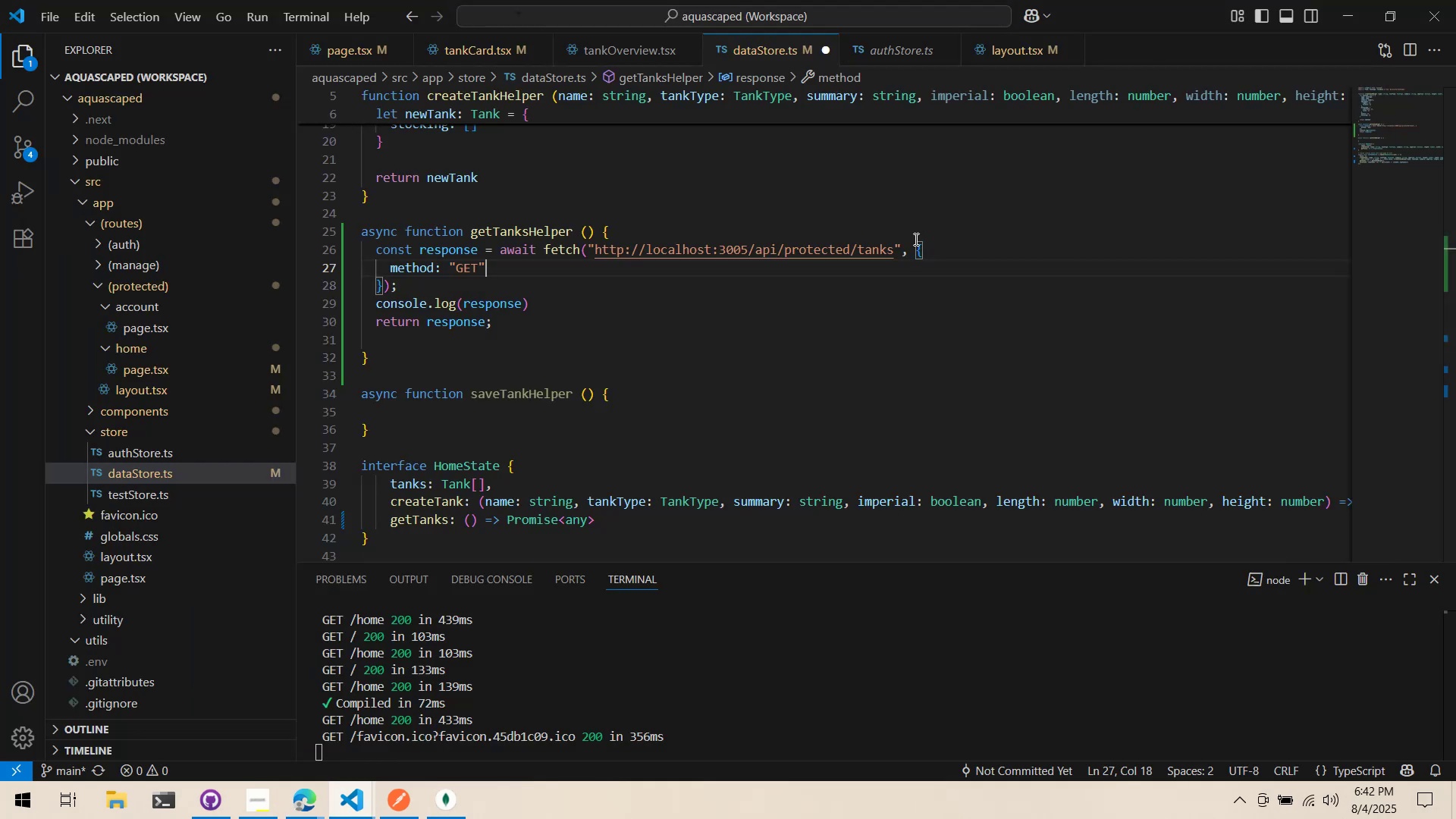 
key(Comma)
 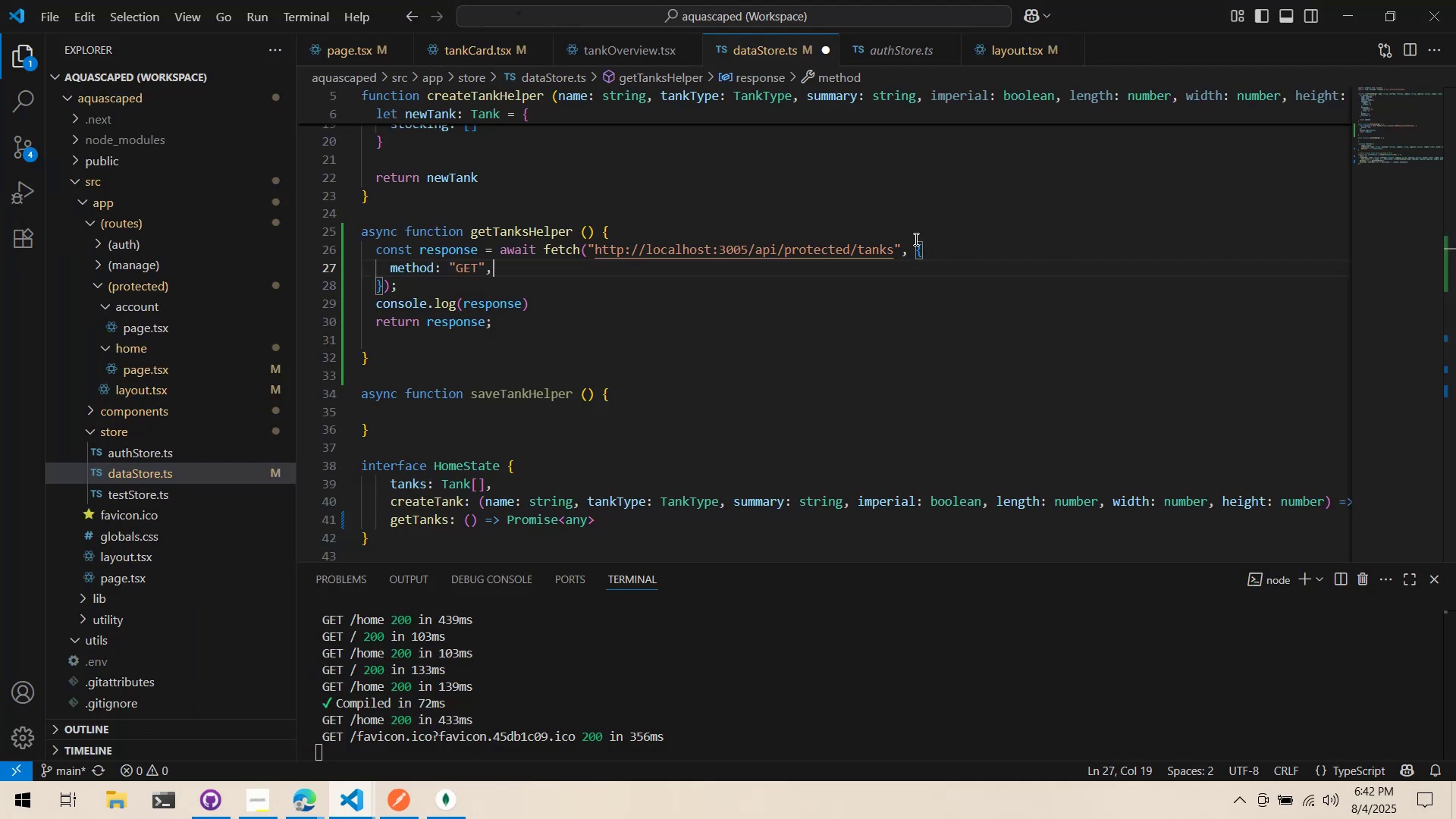 
key(Enter)
 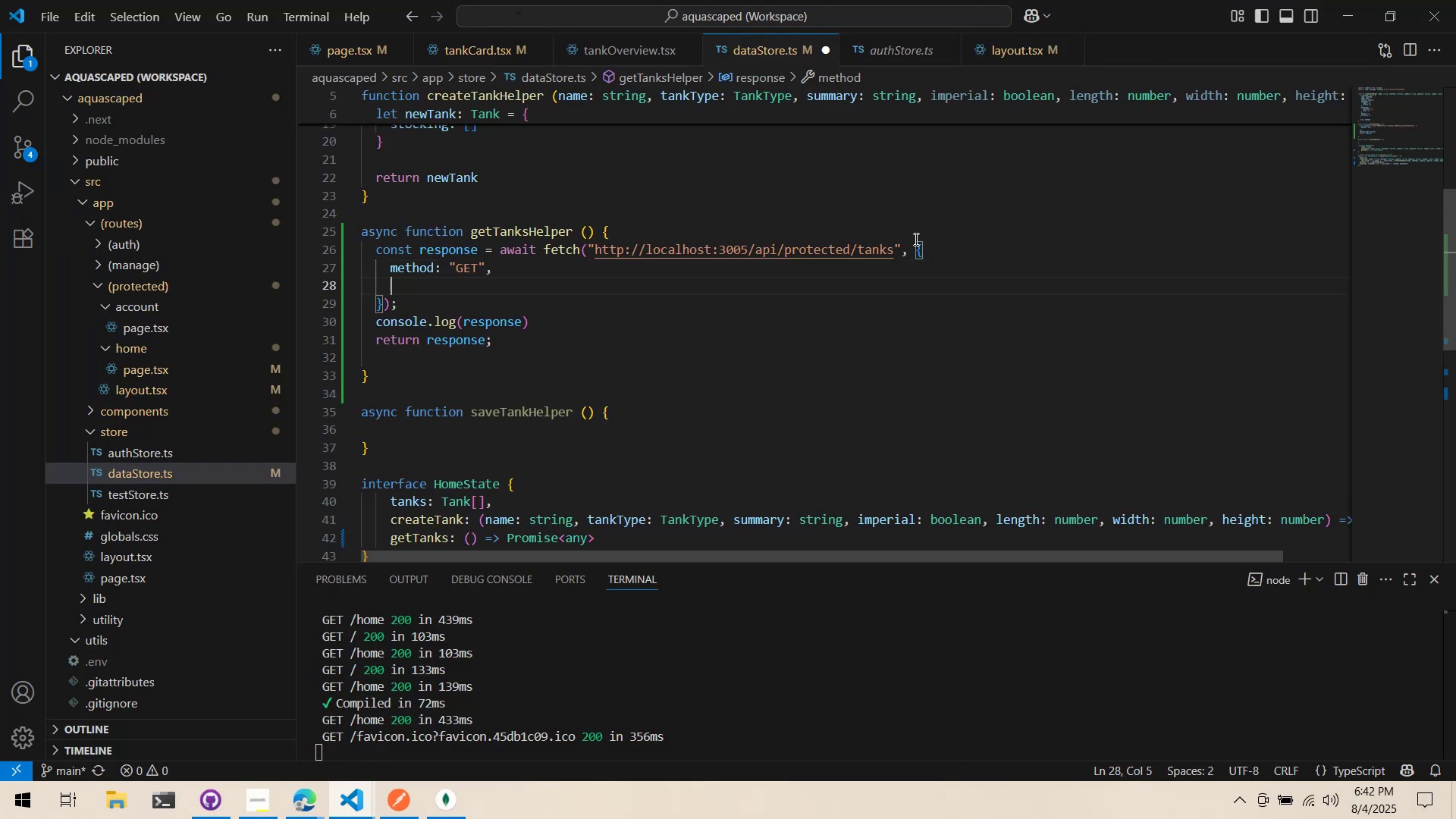 
type(headers:)
 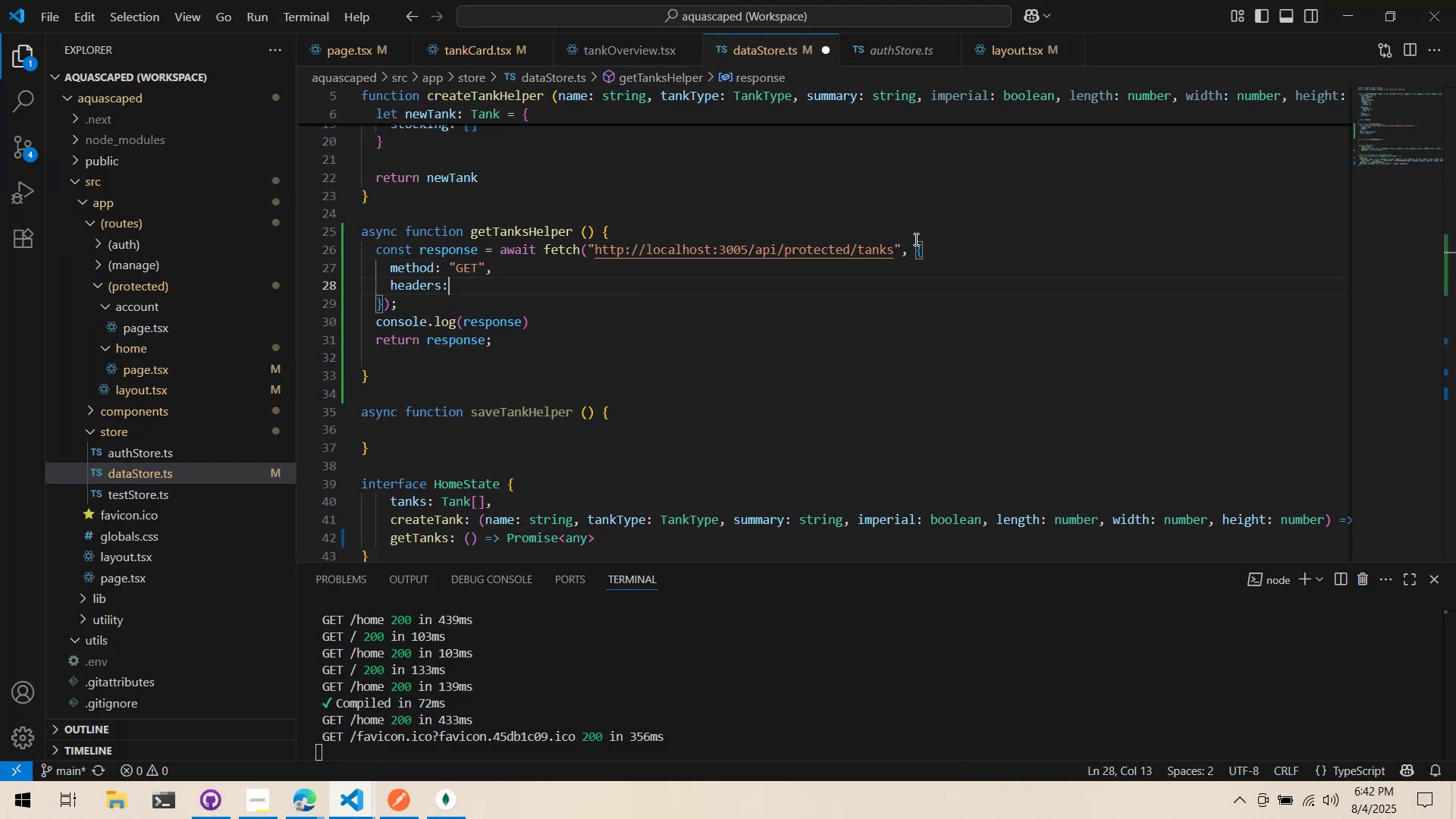 
key(Alt+AltLeft)
 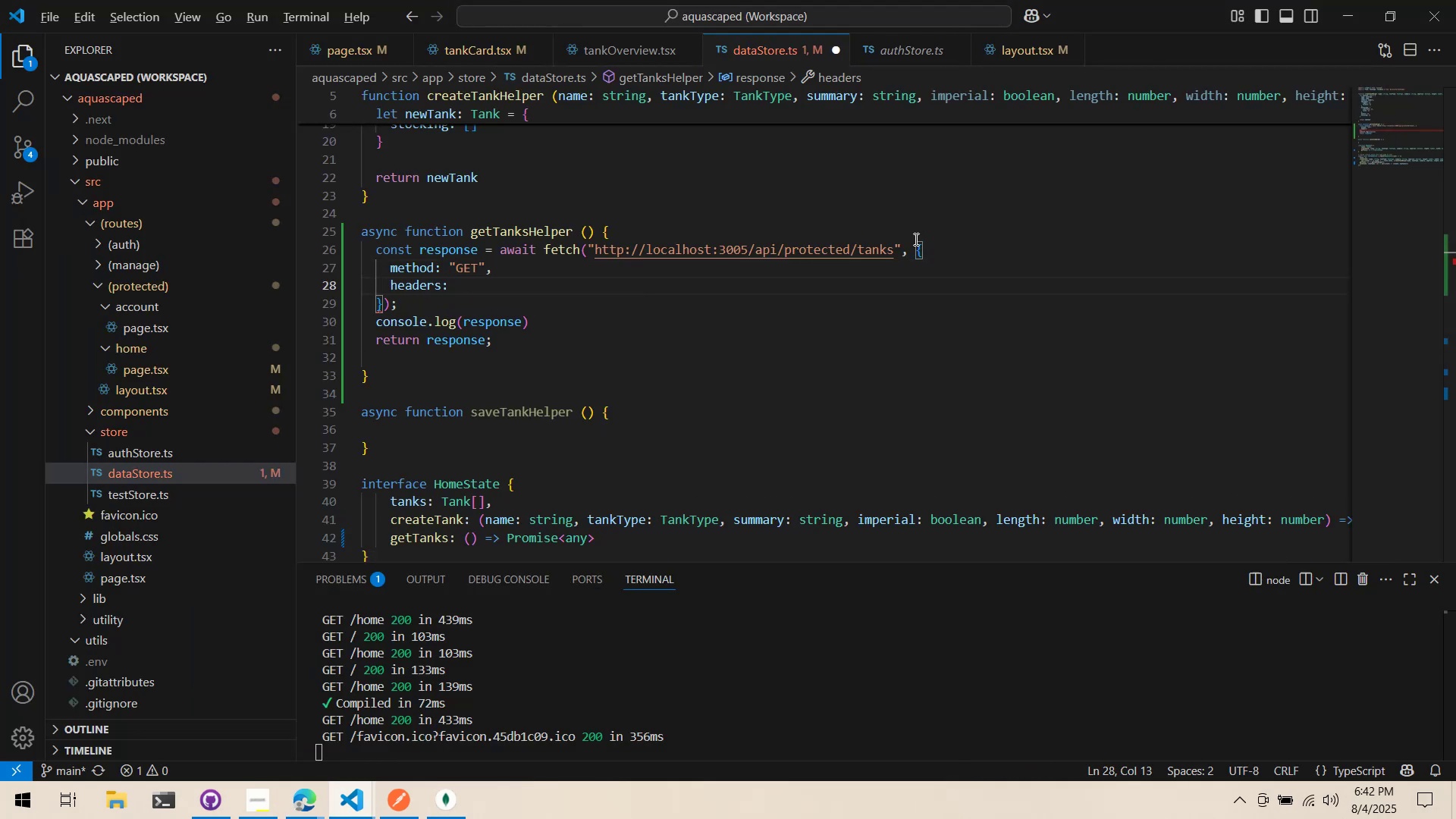 
key(Alt+Tab)
 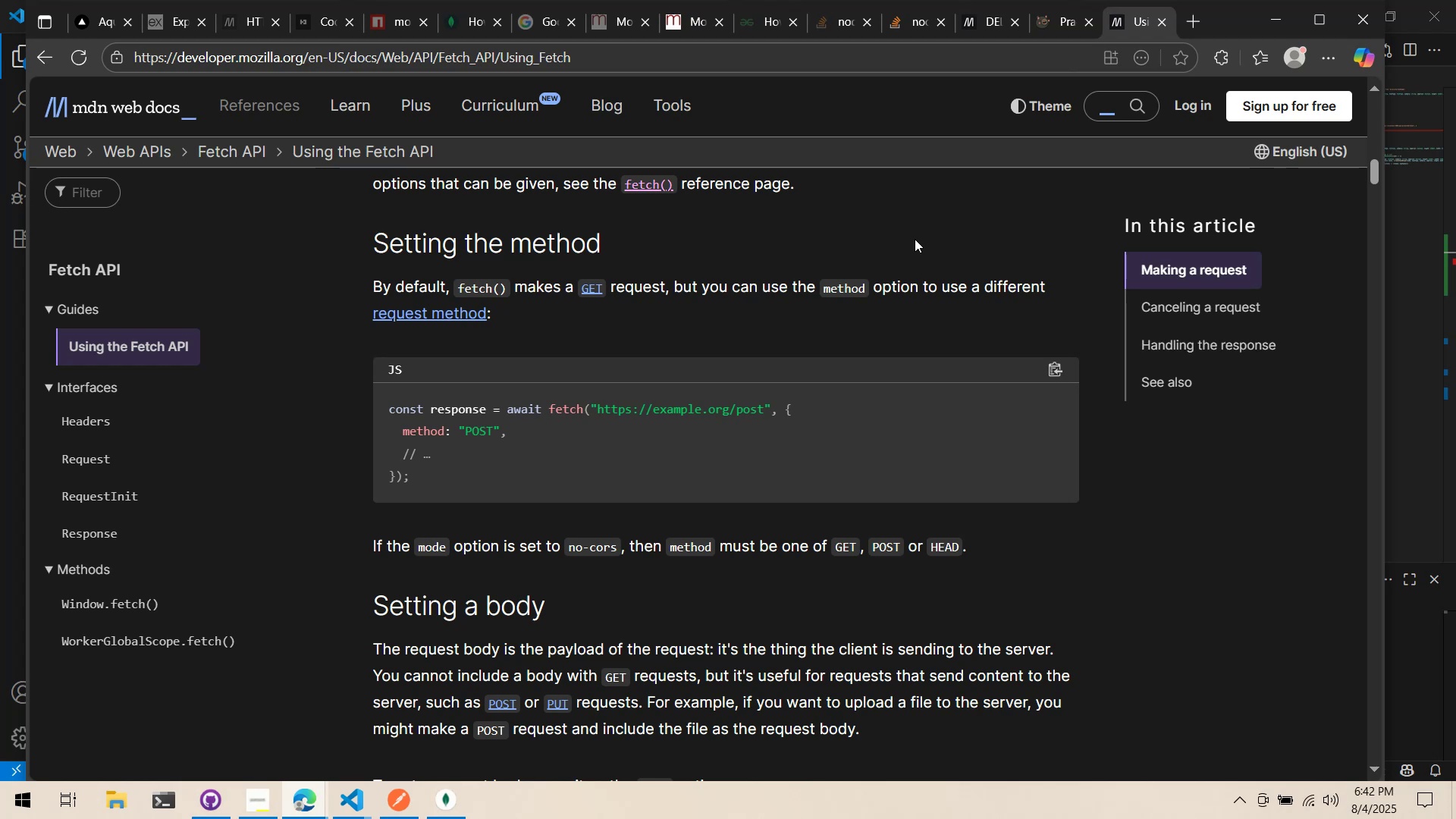 
scroll: coordinate [930, 244], scroll_direction: down, amount: 8.0
 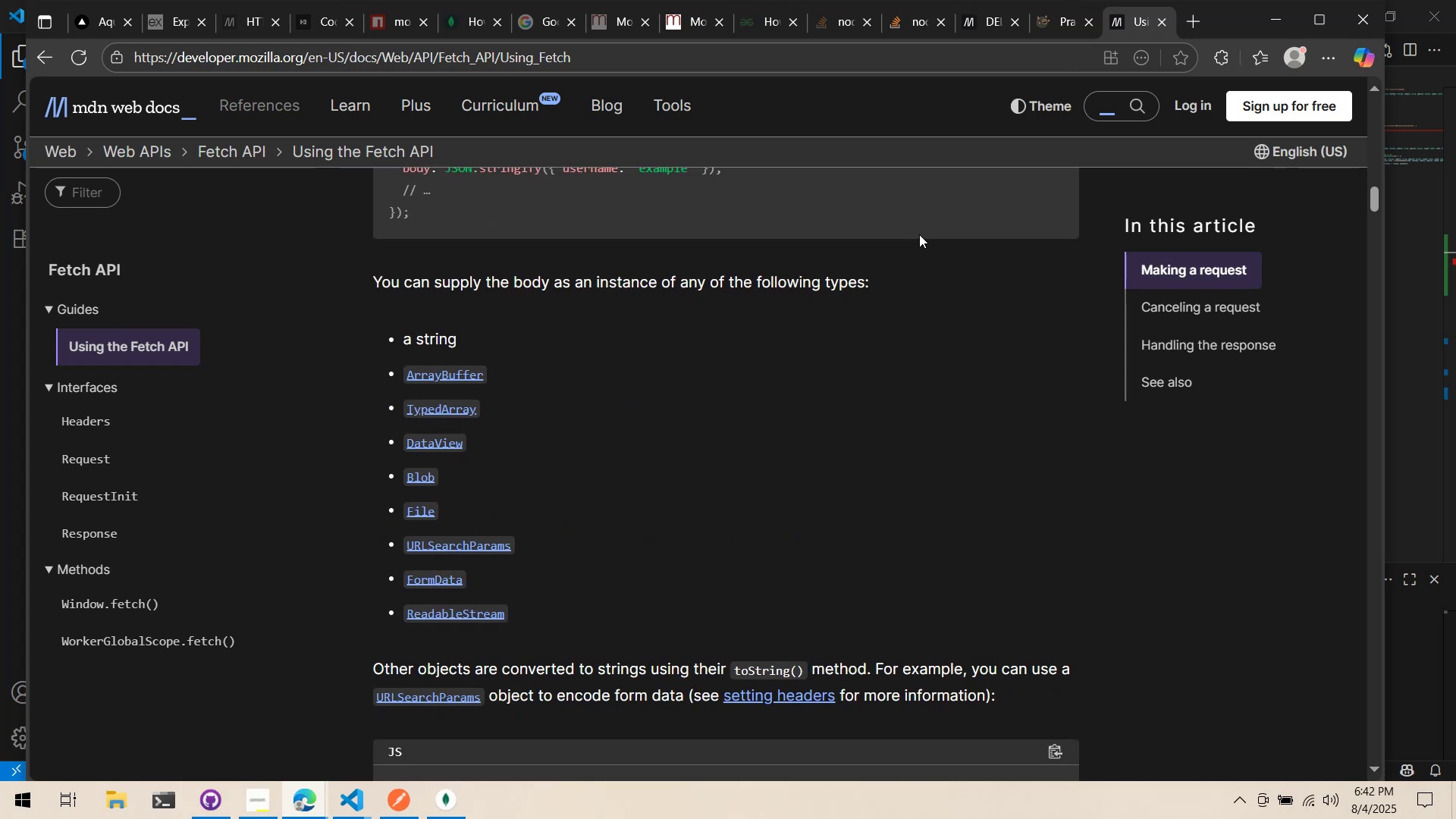 
scroll: coordinate [915, 233], scroll_direction: up, amount: 3.0
 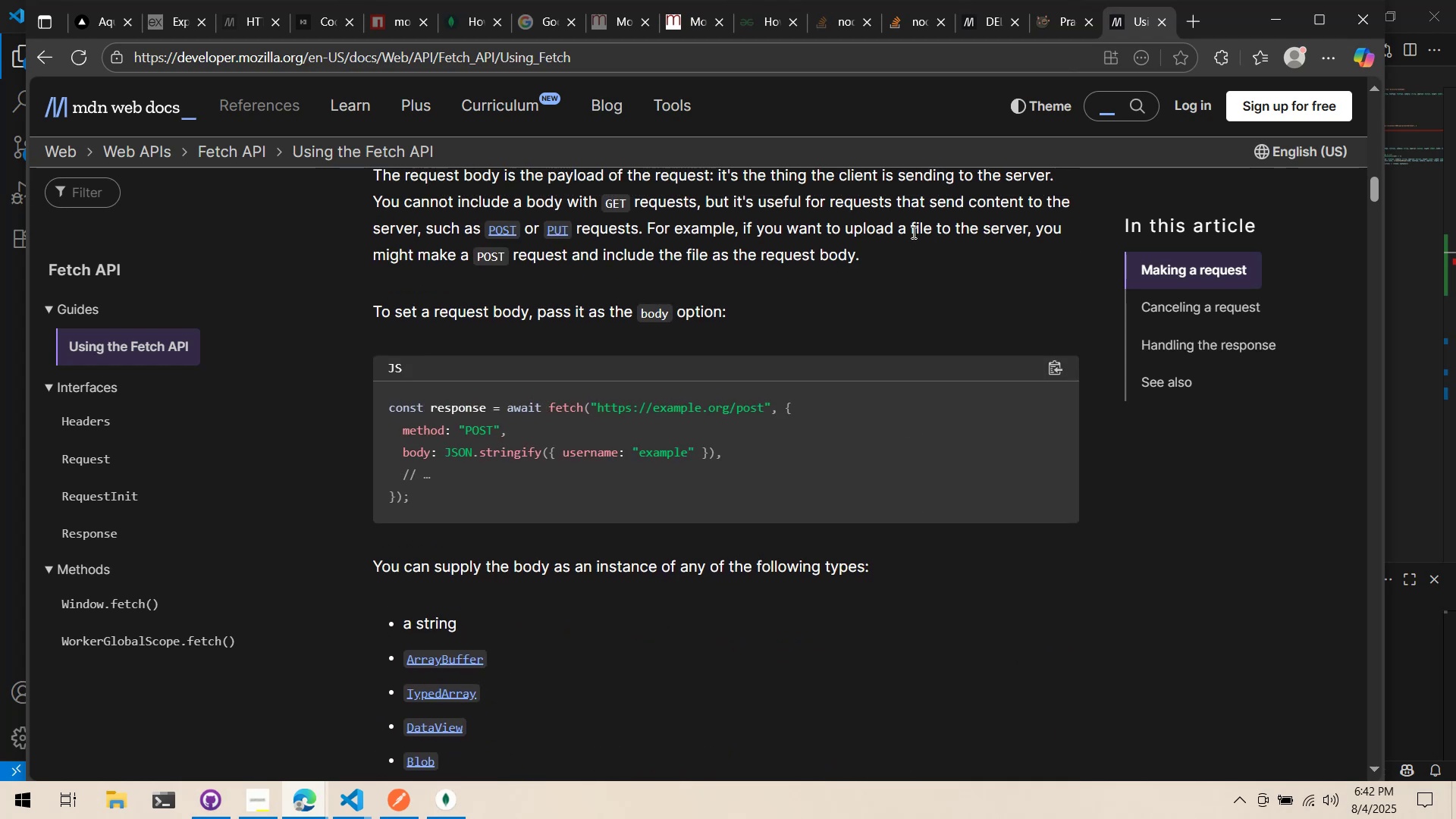 
scroll: coordinate [893, 227], scroll_direction: down, amount: 7.0
 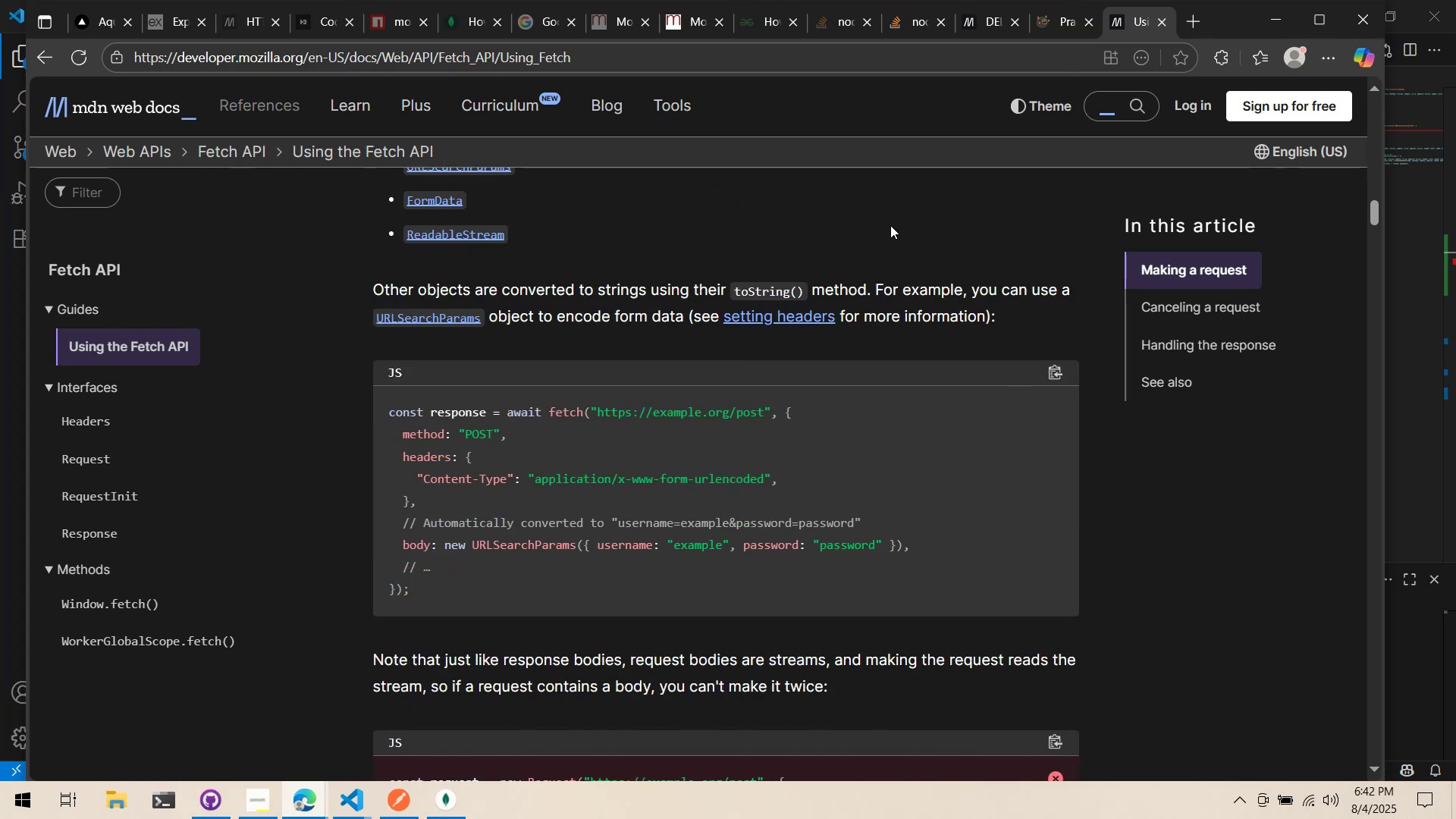 
key(Alt+AltLeft)
 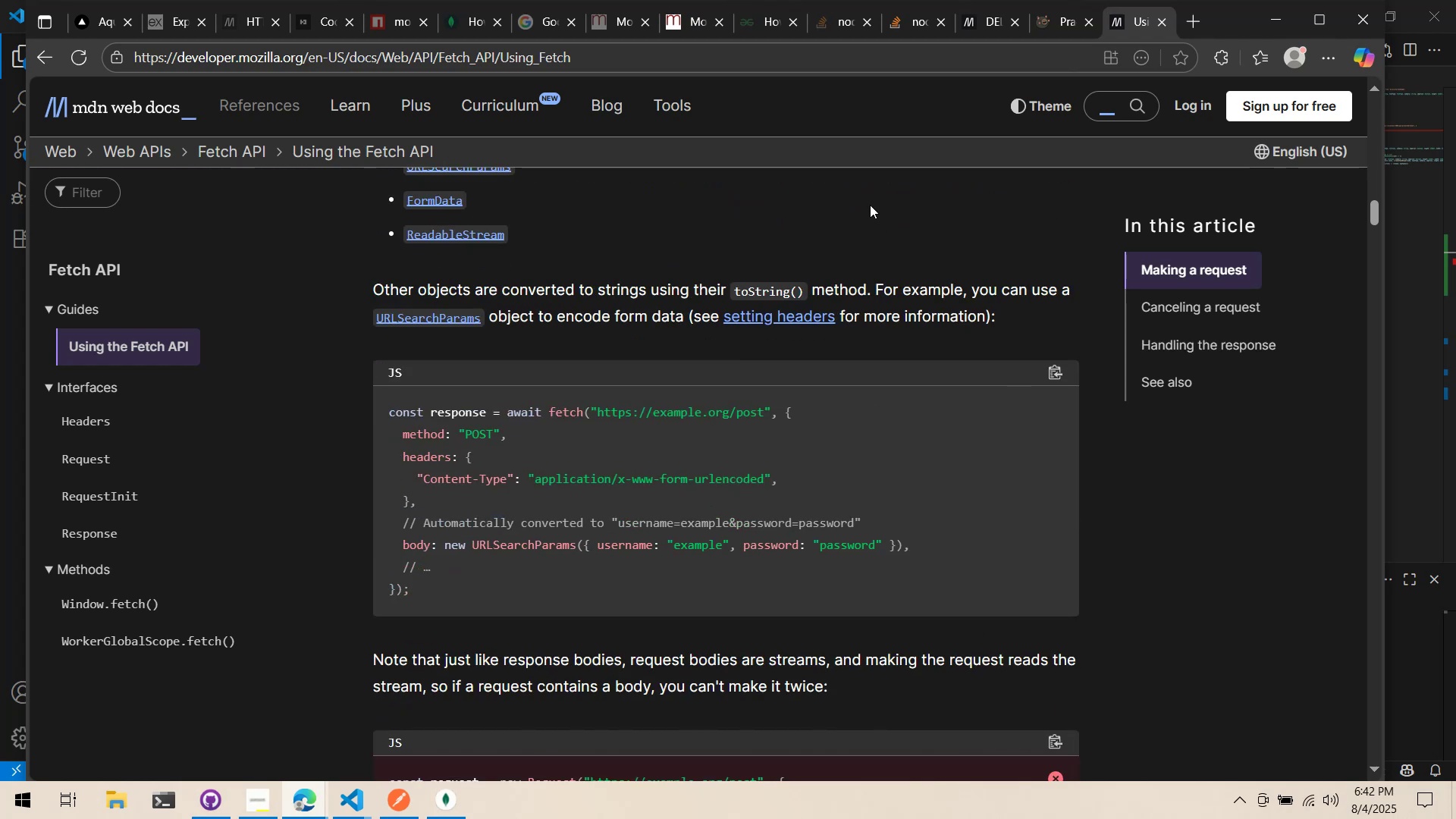 
key(Alt+Tab)
 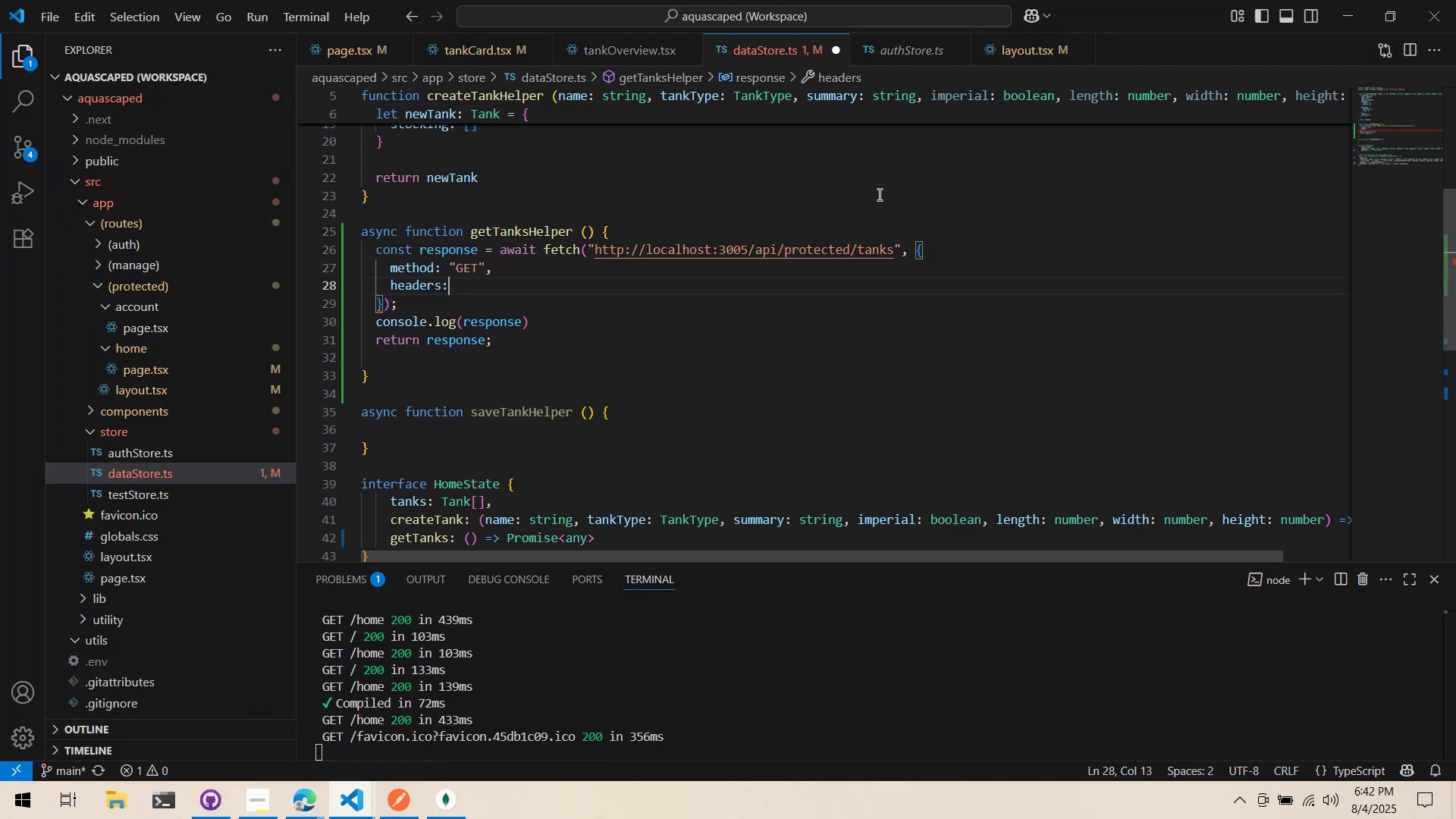 
key(Space)
 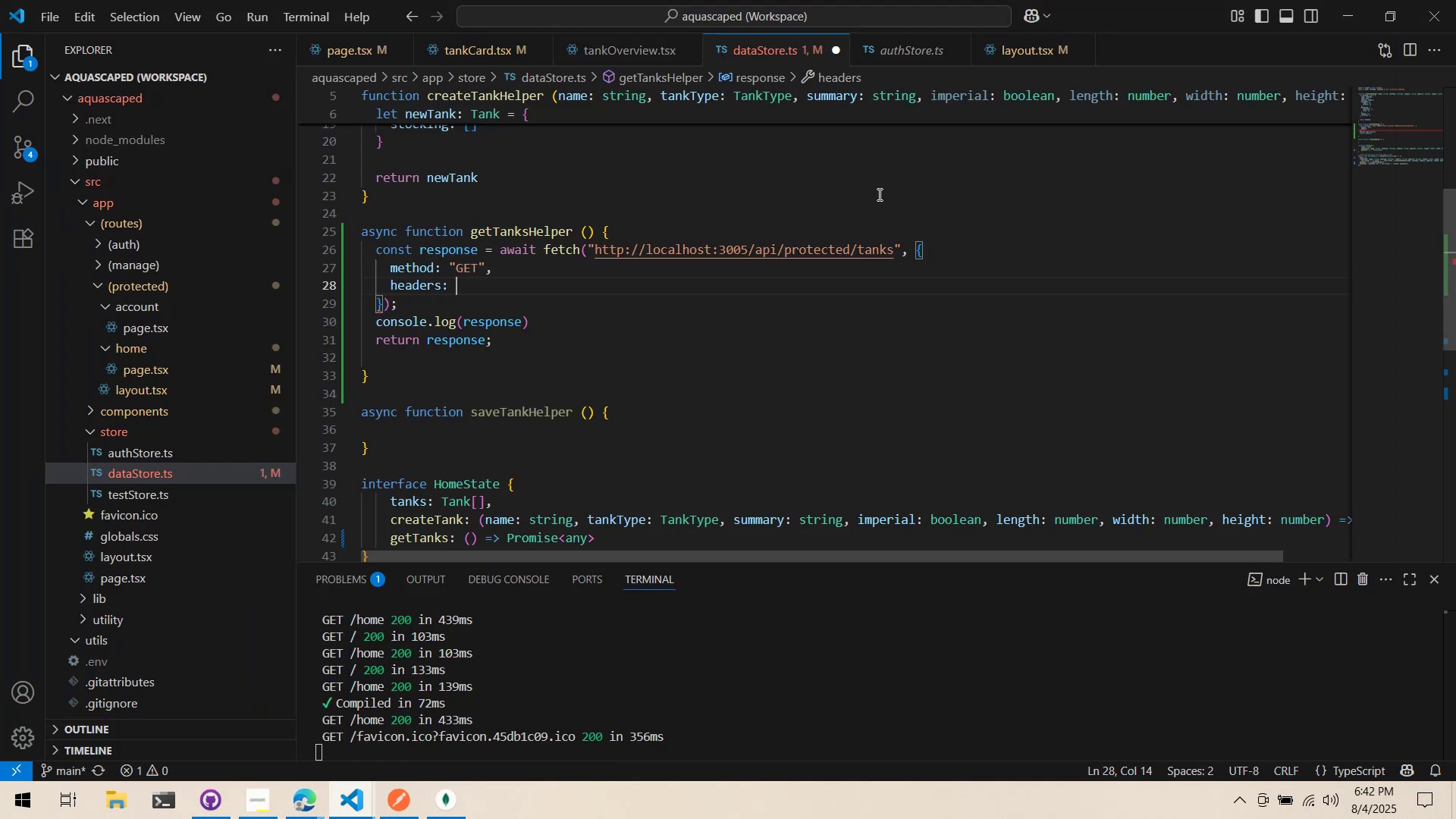 
key(Shift+BracketLeft)
 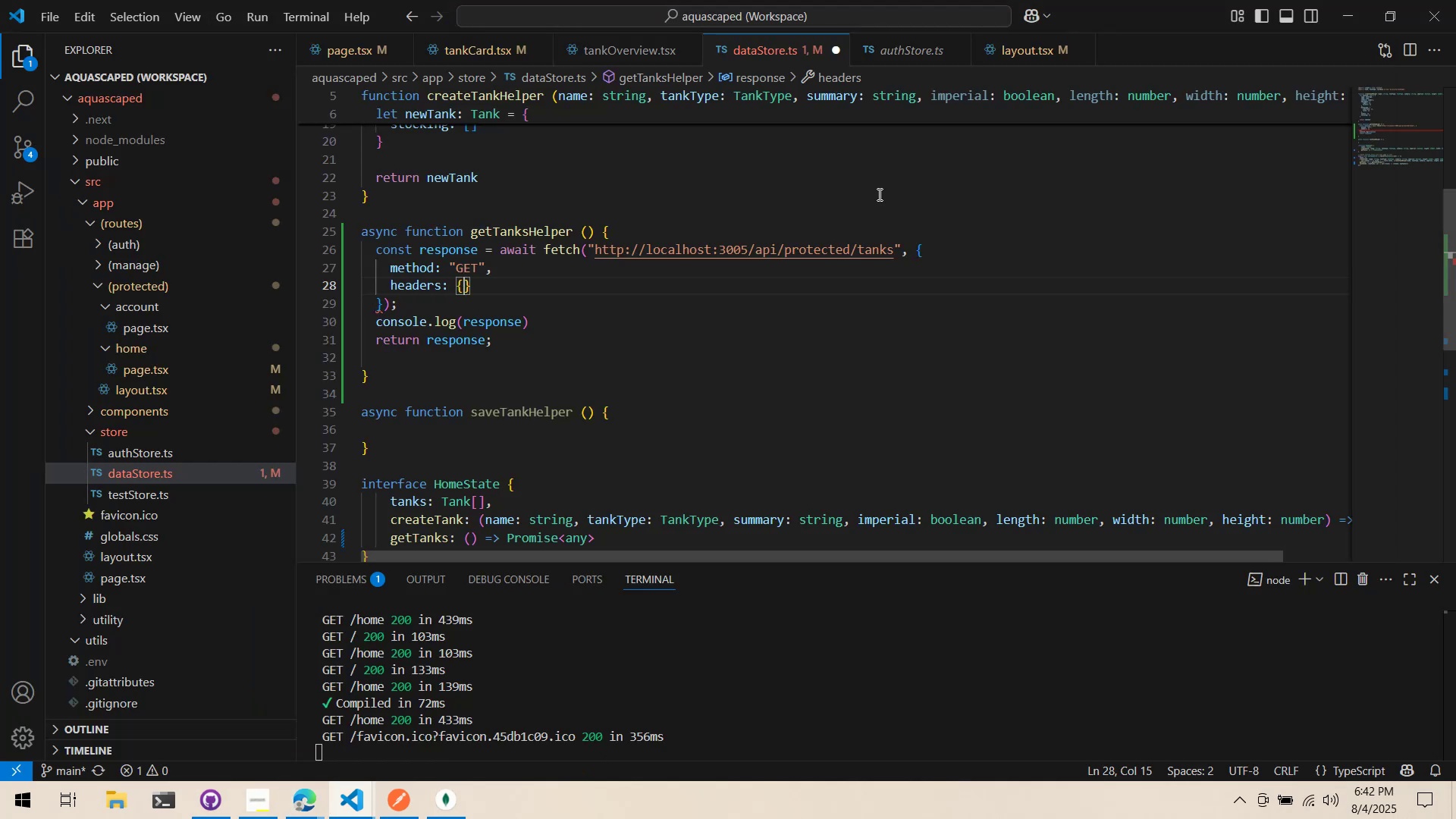 
key(Enter)
 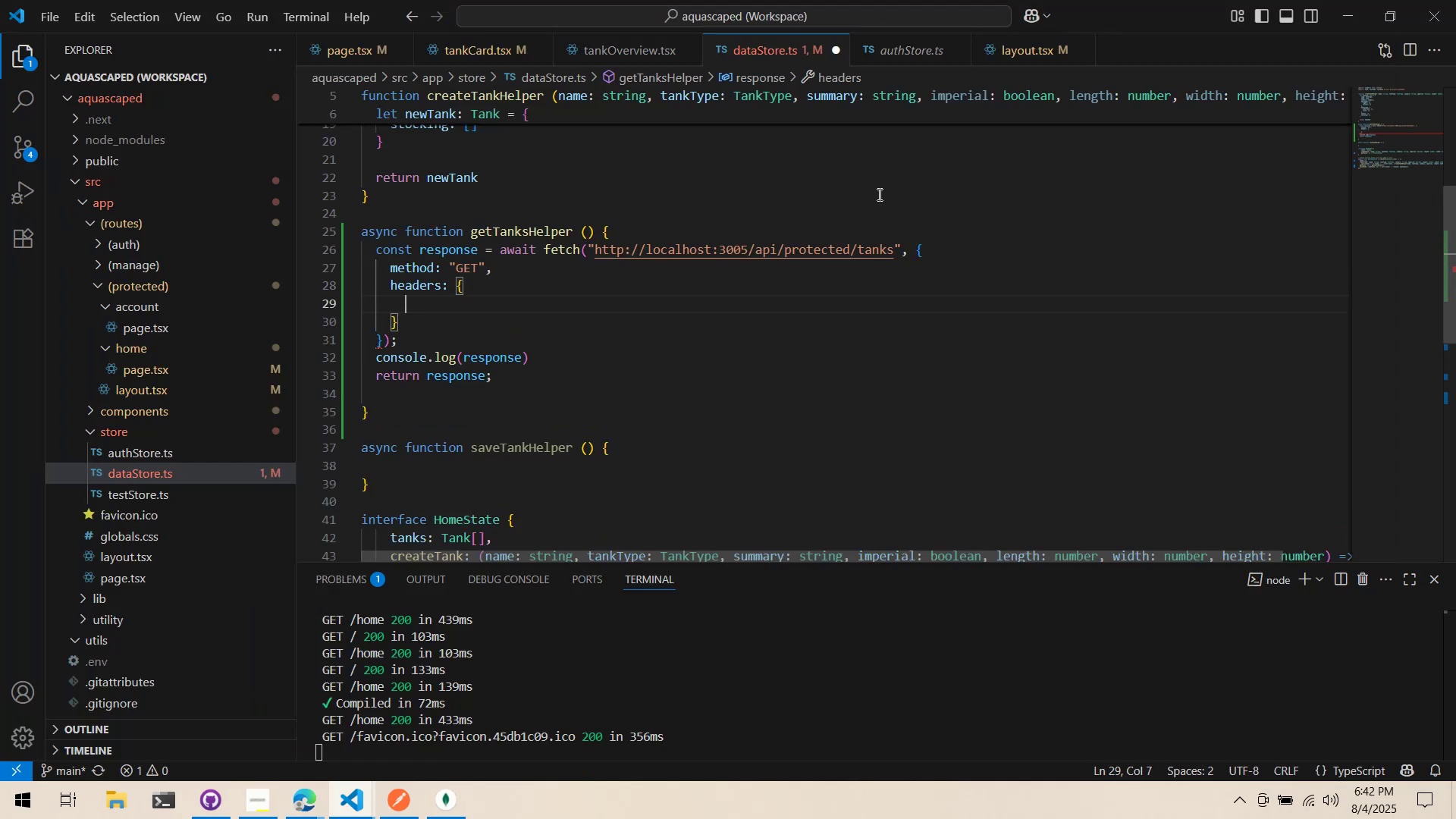 
key(Alt+AltLeft)
 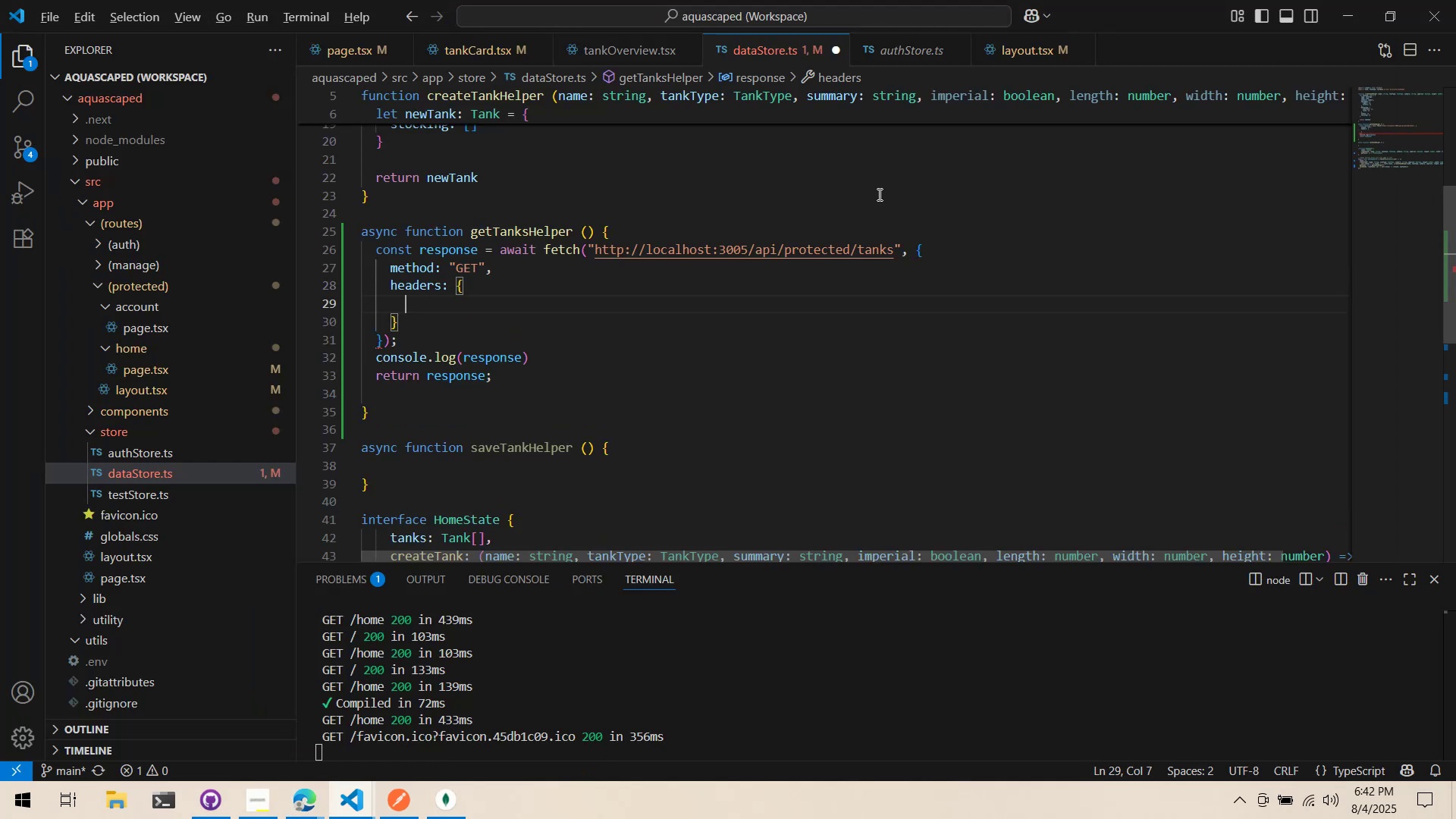 
key(Alt+Tab)
 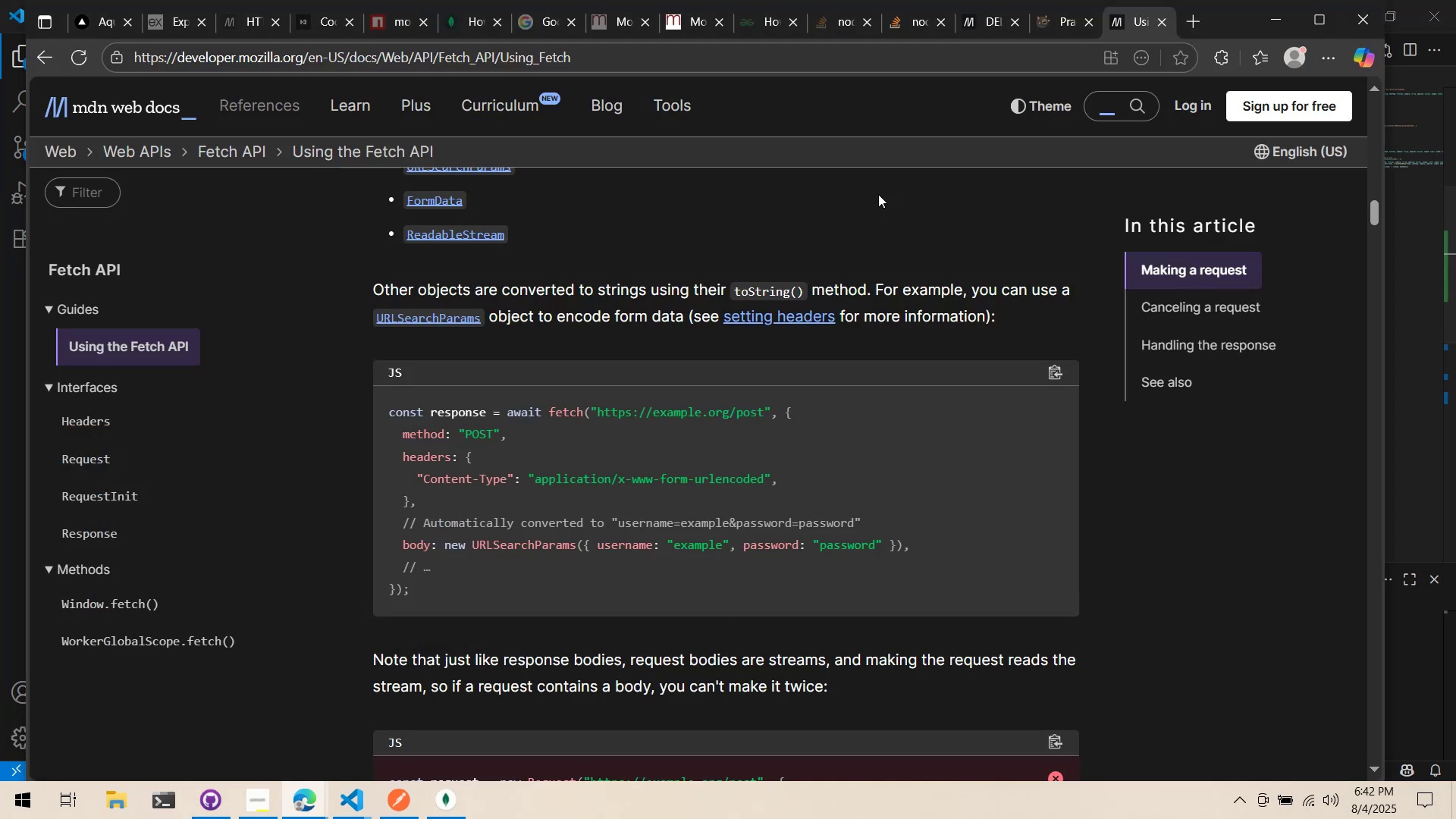 
key(Alt+AltLeft)
 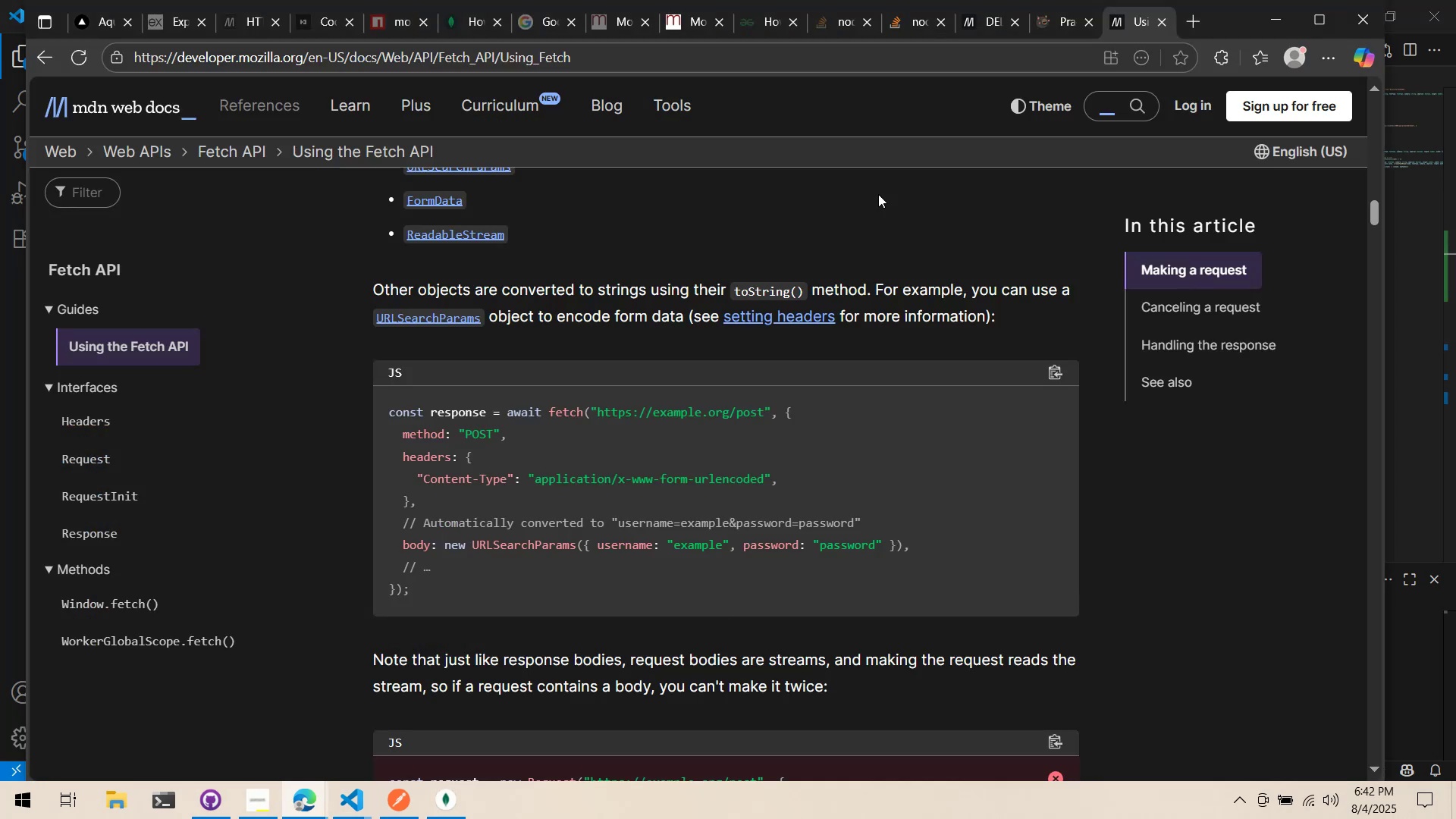 
key(Alt+Tab)
 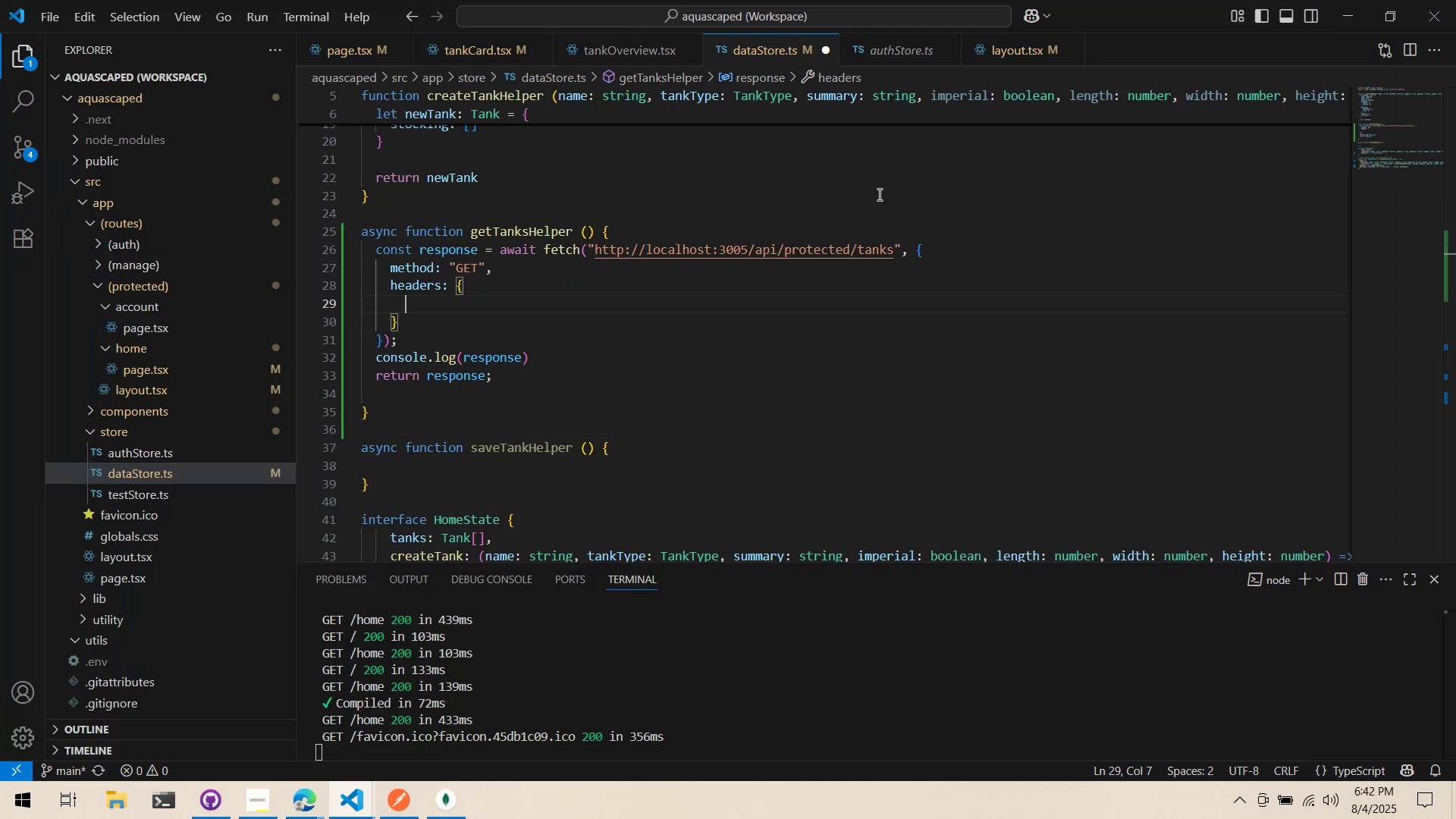 
key(Shift+ShiftLeft)
 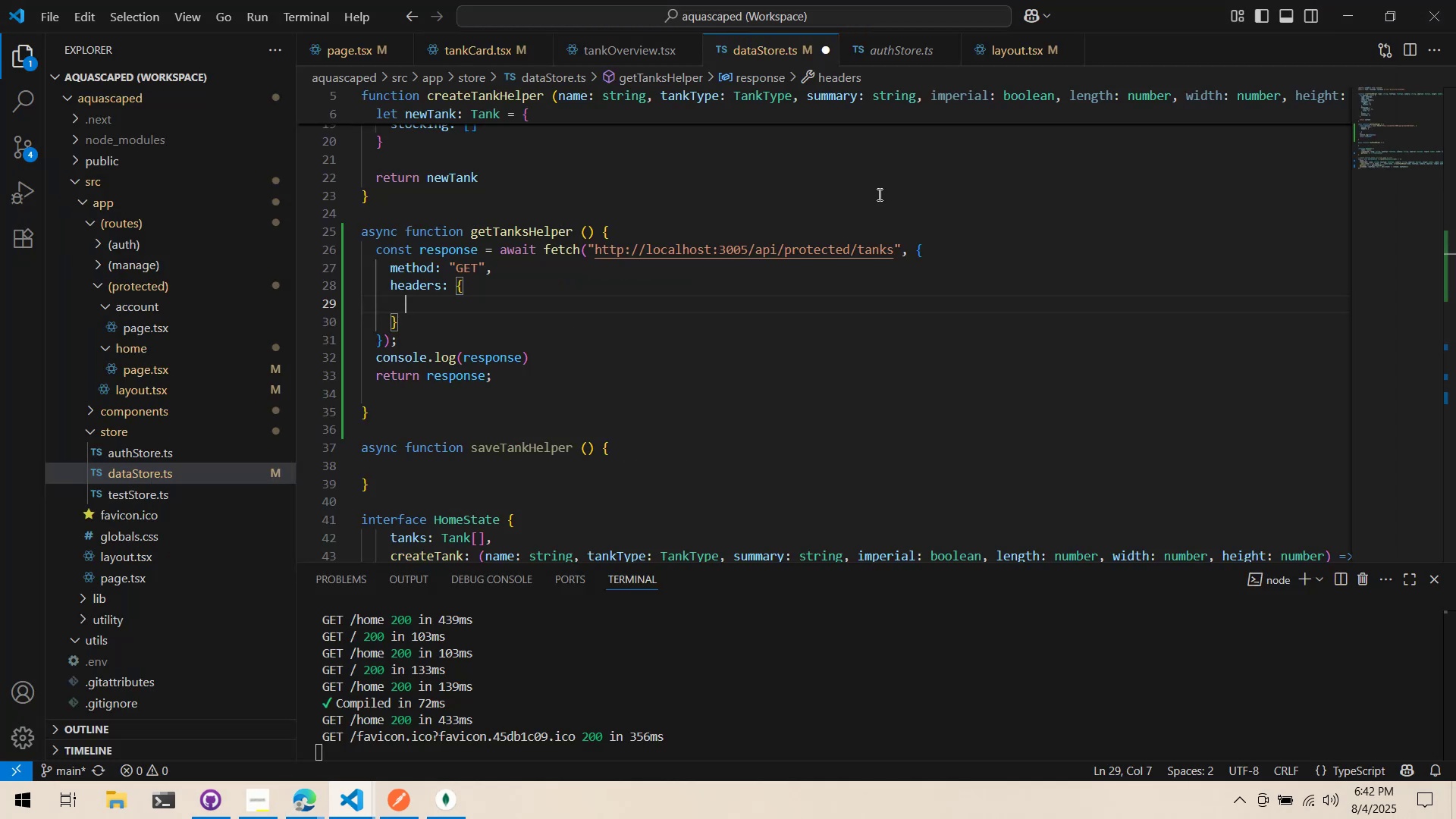 
key(Alt+AltLeft)
 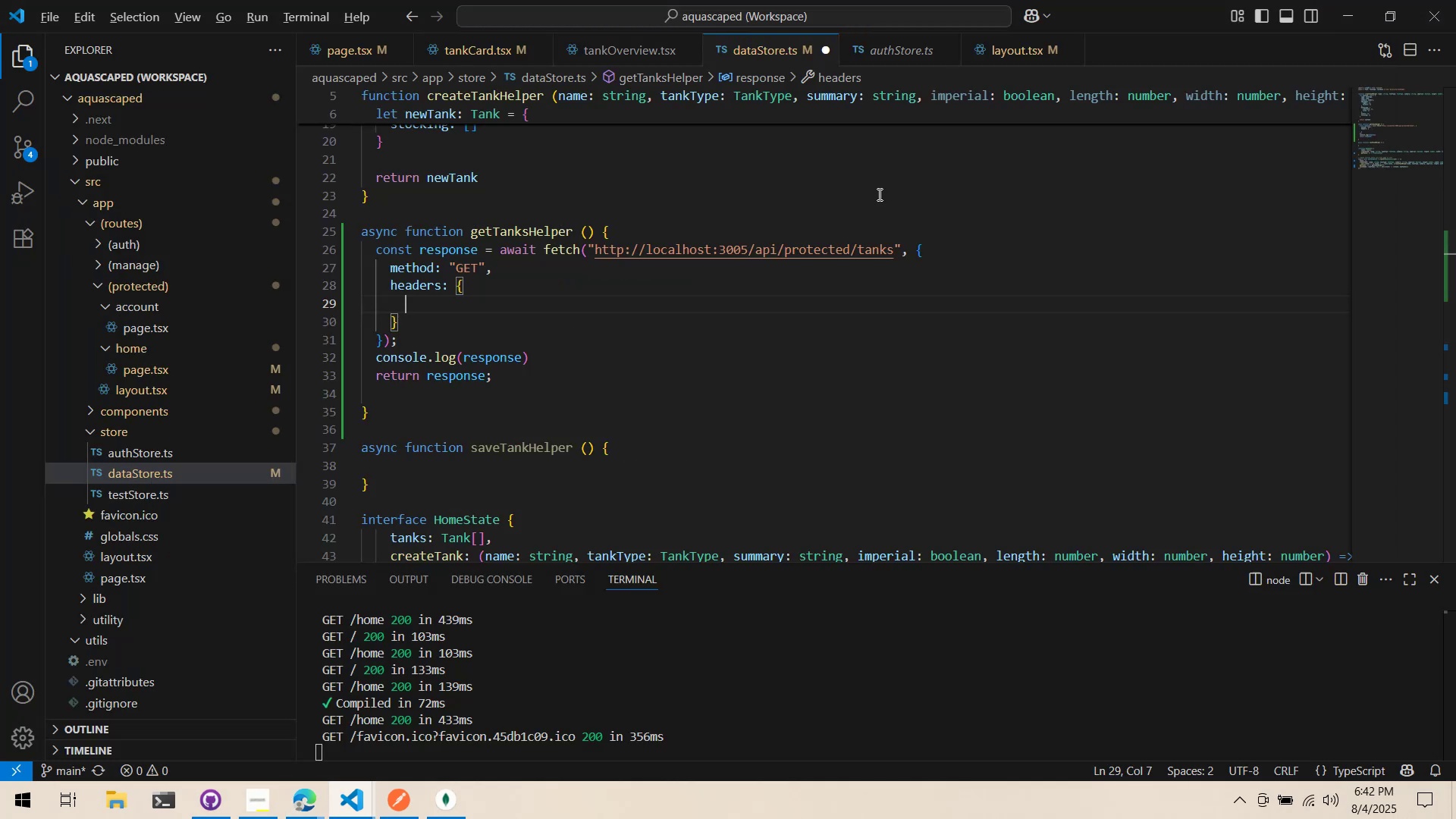 
key(Alt+Tab)
 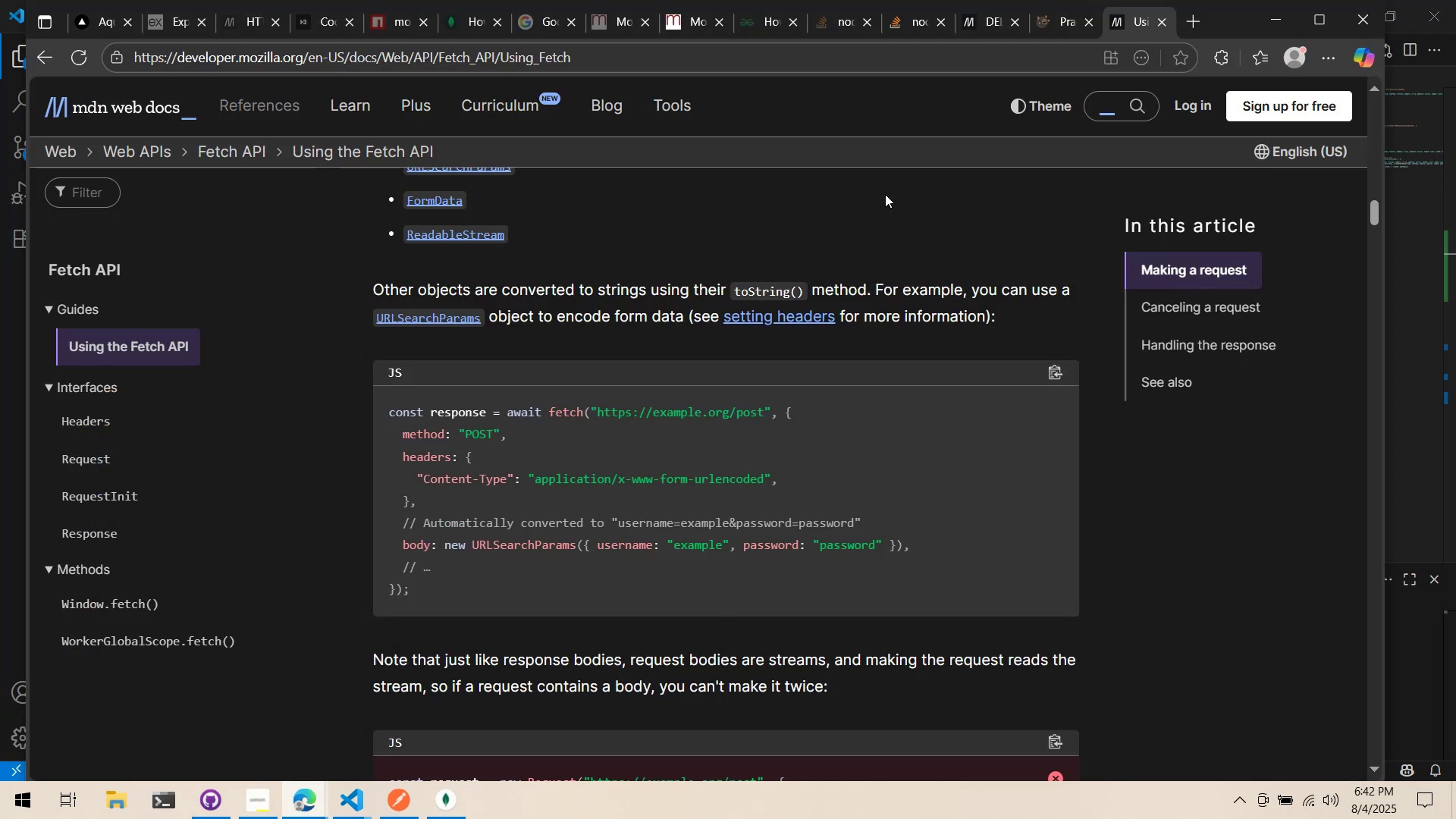 
scroll: coordinate [788, 227], scroll_direction: down, amount: 6.0
 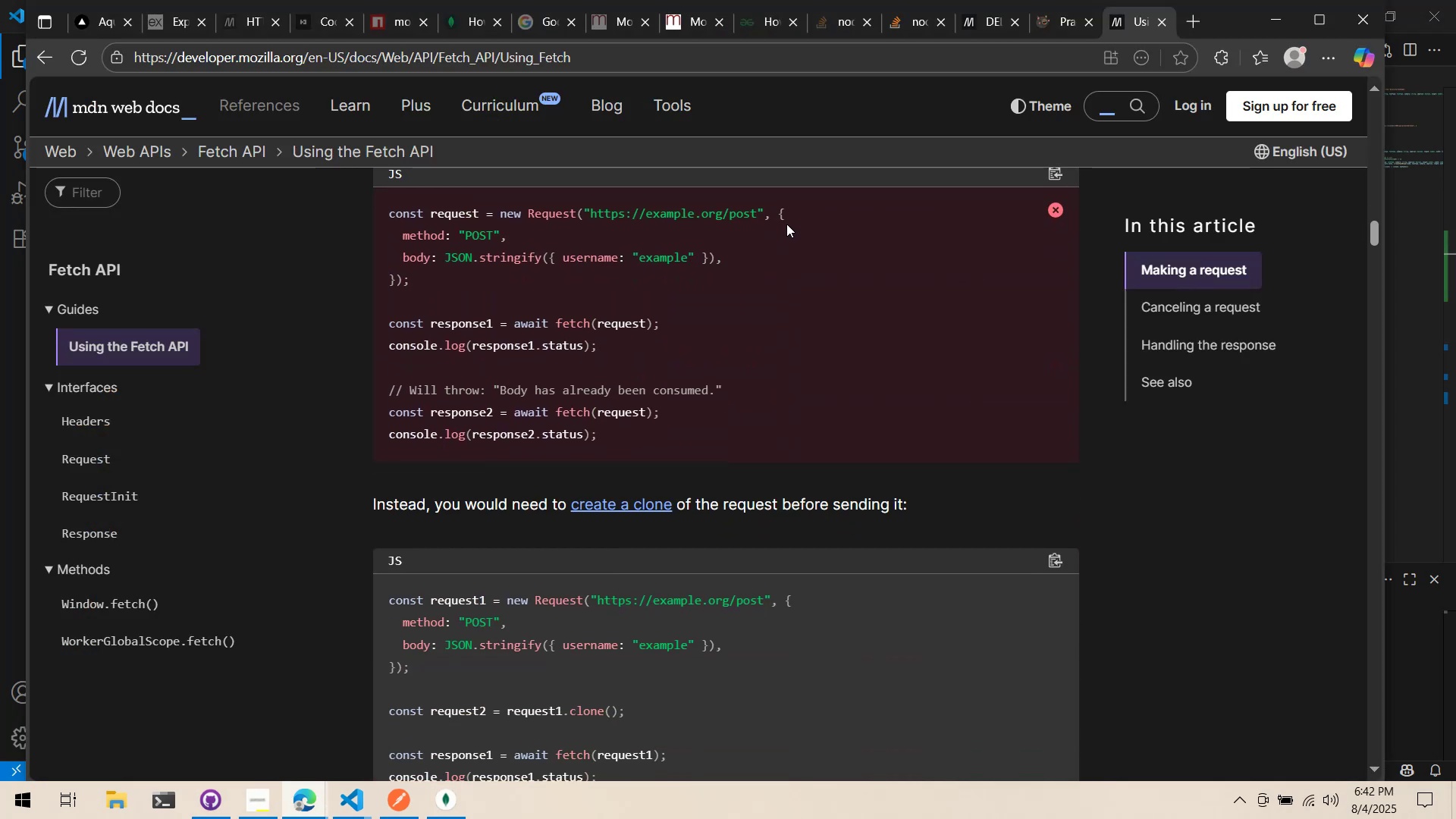 
scroll: coordinate [794, 210], scroll_direction: up, amount: 5.0
 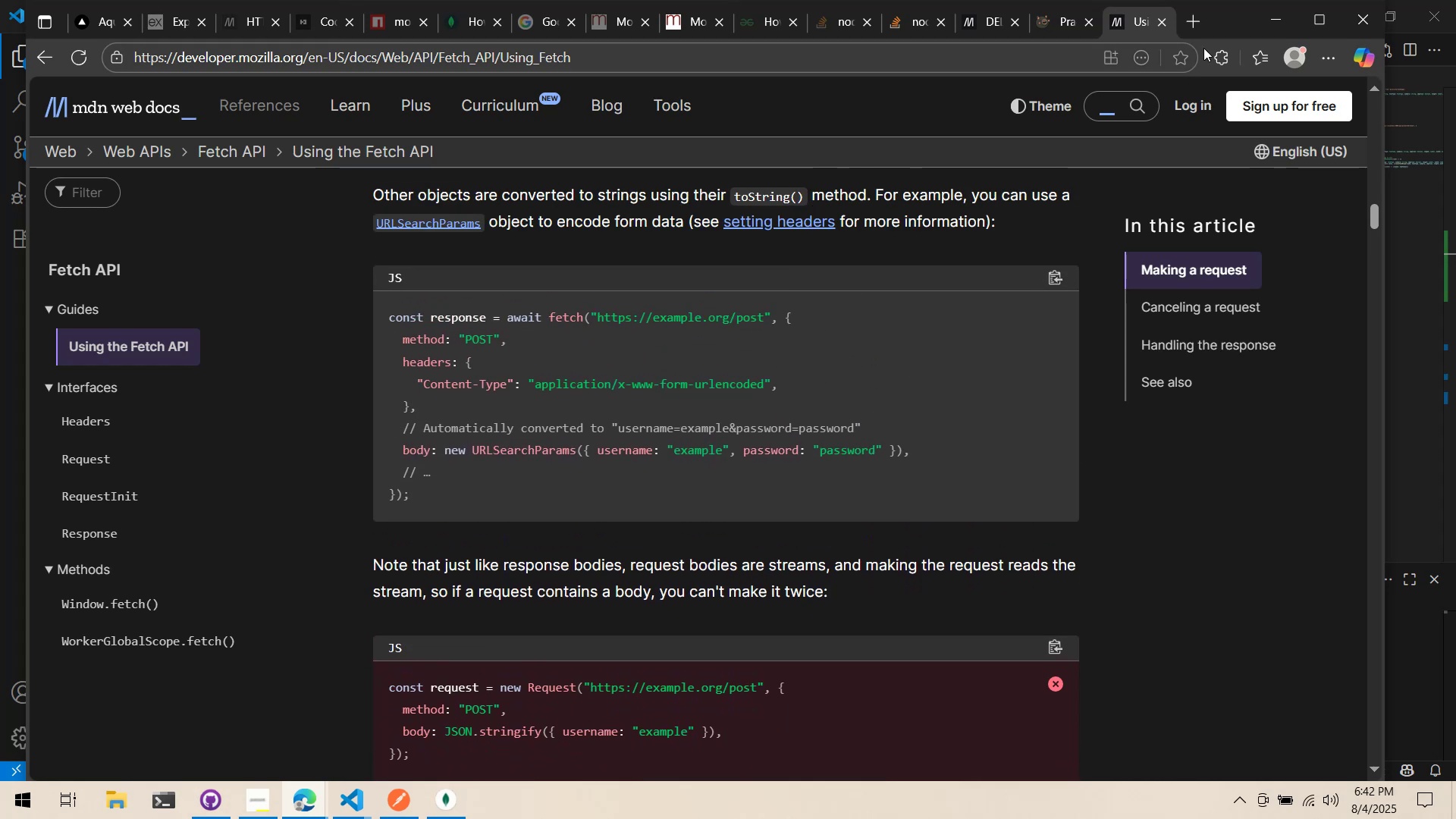 
left_click([1196, 14])
 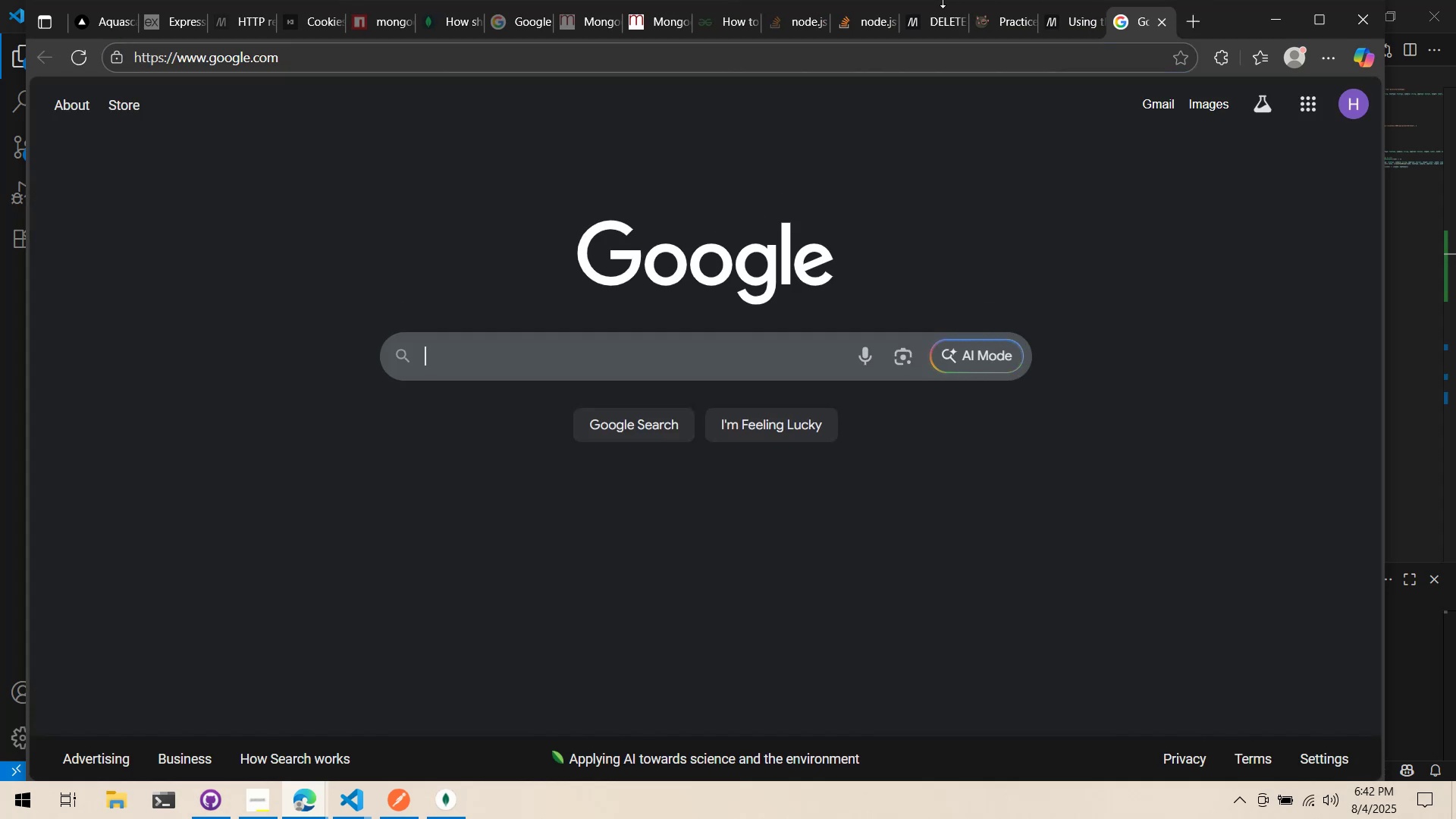 
type(better auth )
 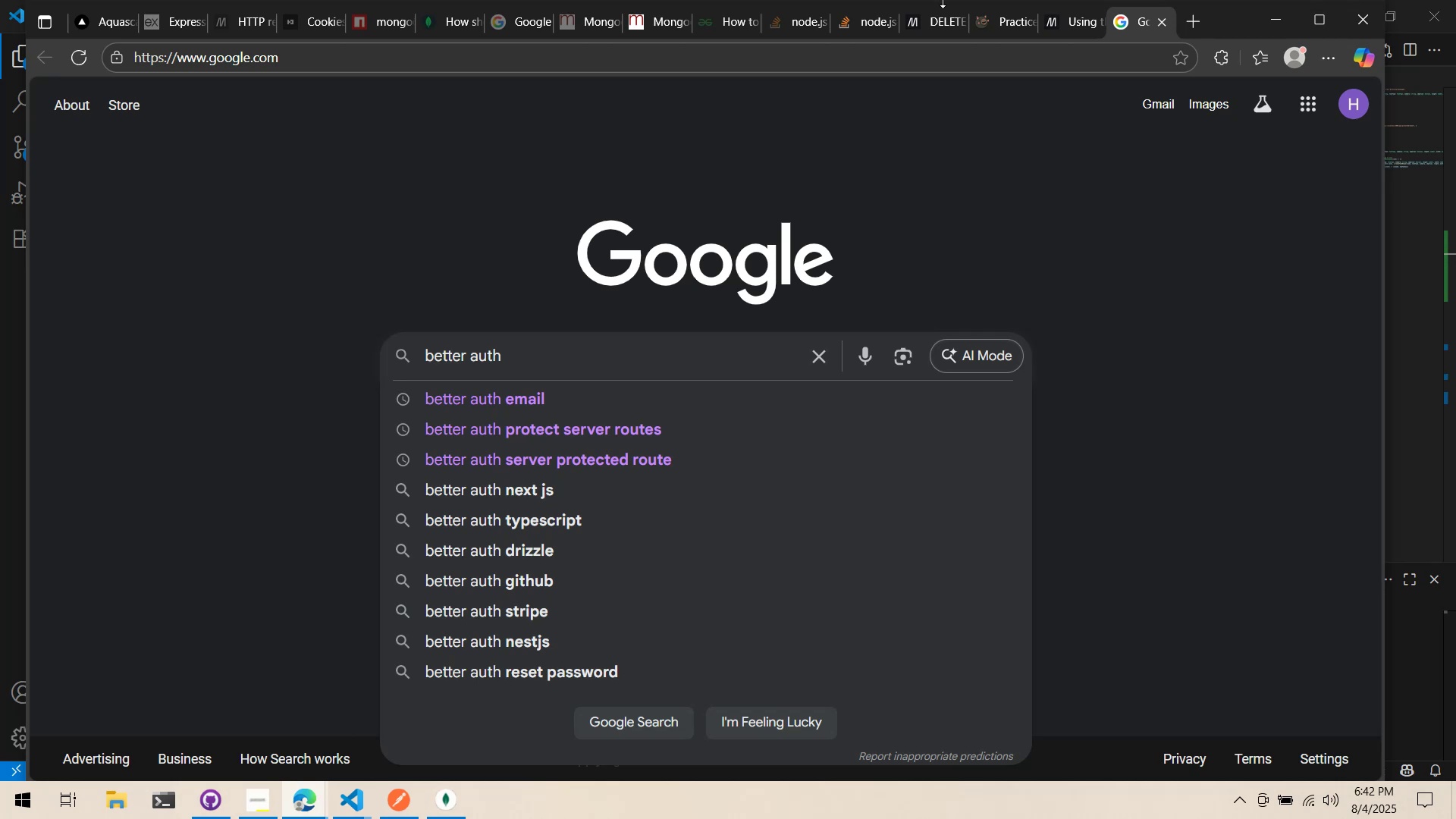 
wait(10.07)
 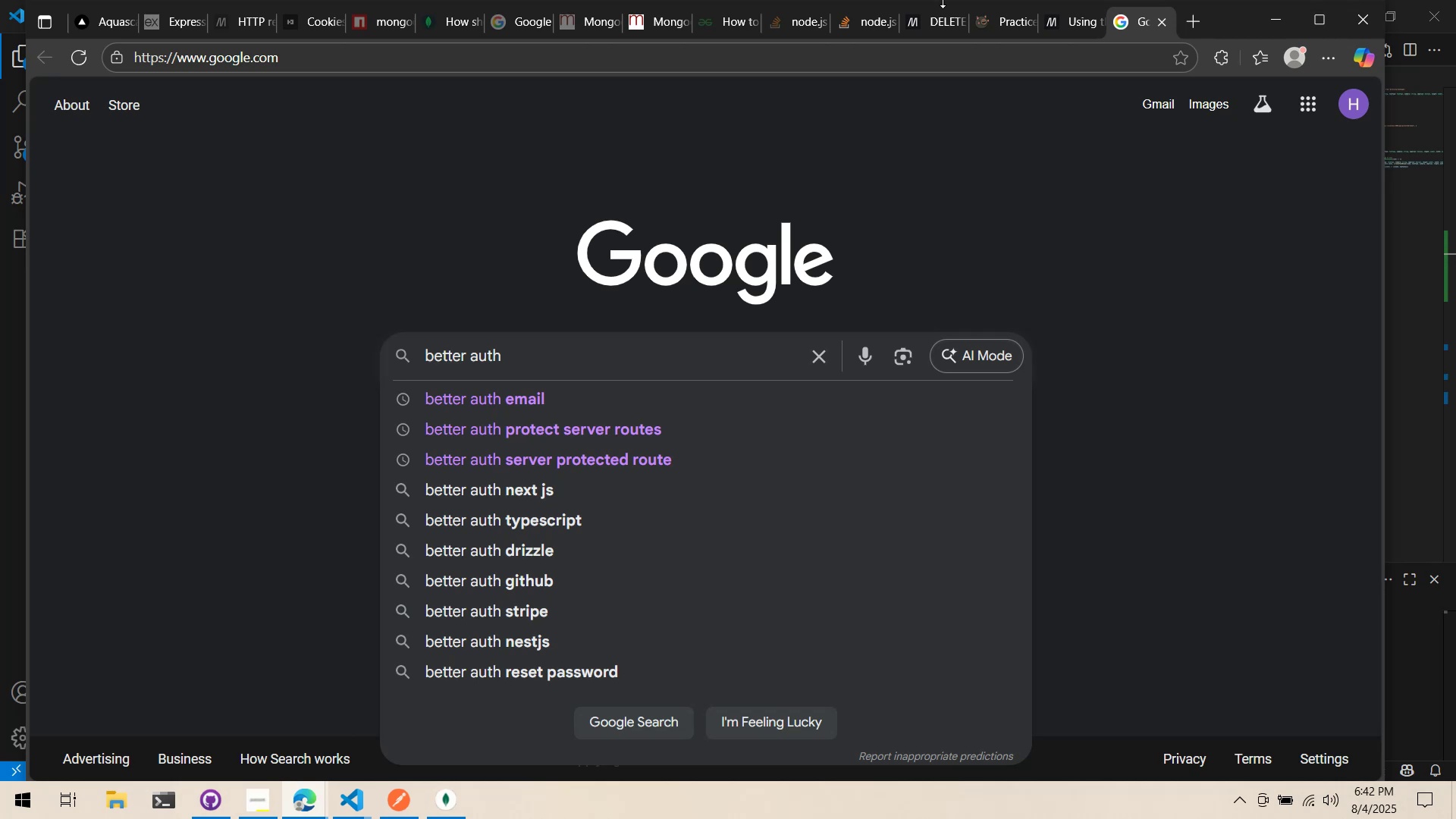 
middle_click([1128, 27])
 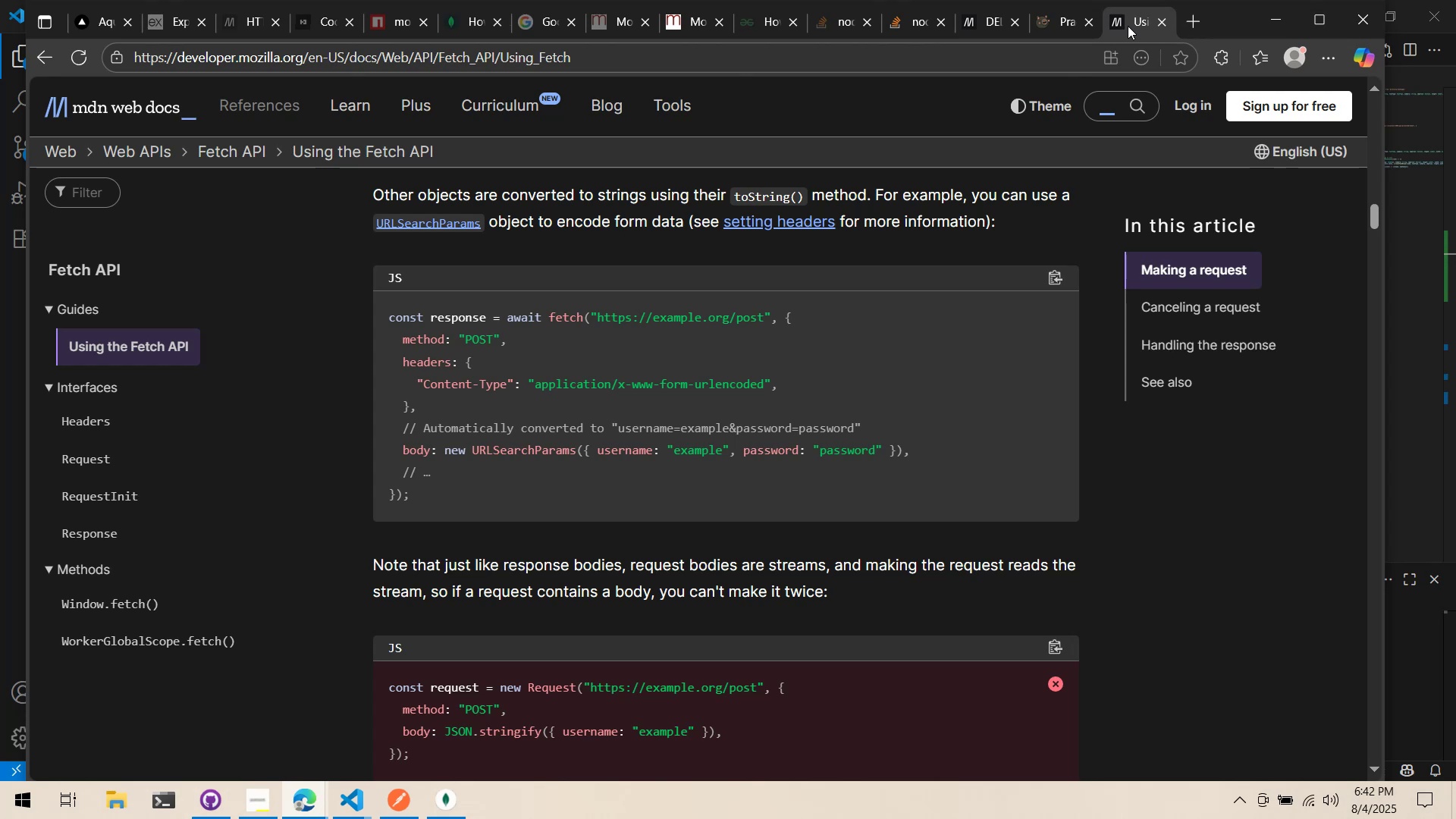 
wait(8.76)
 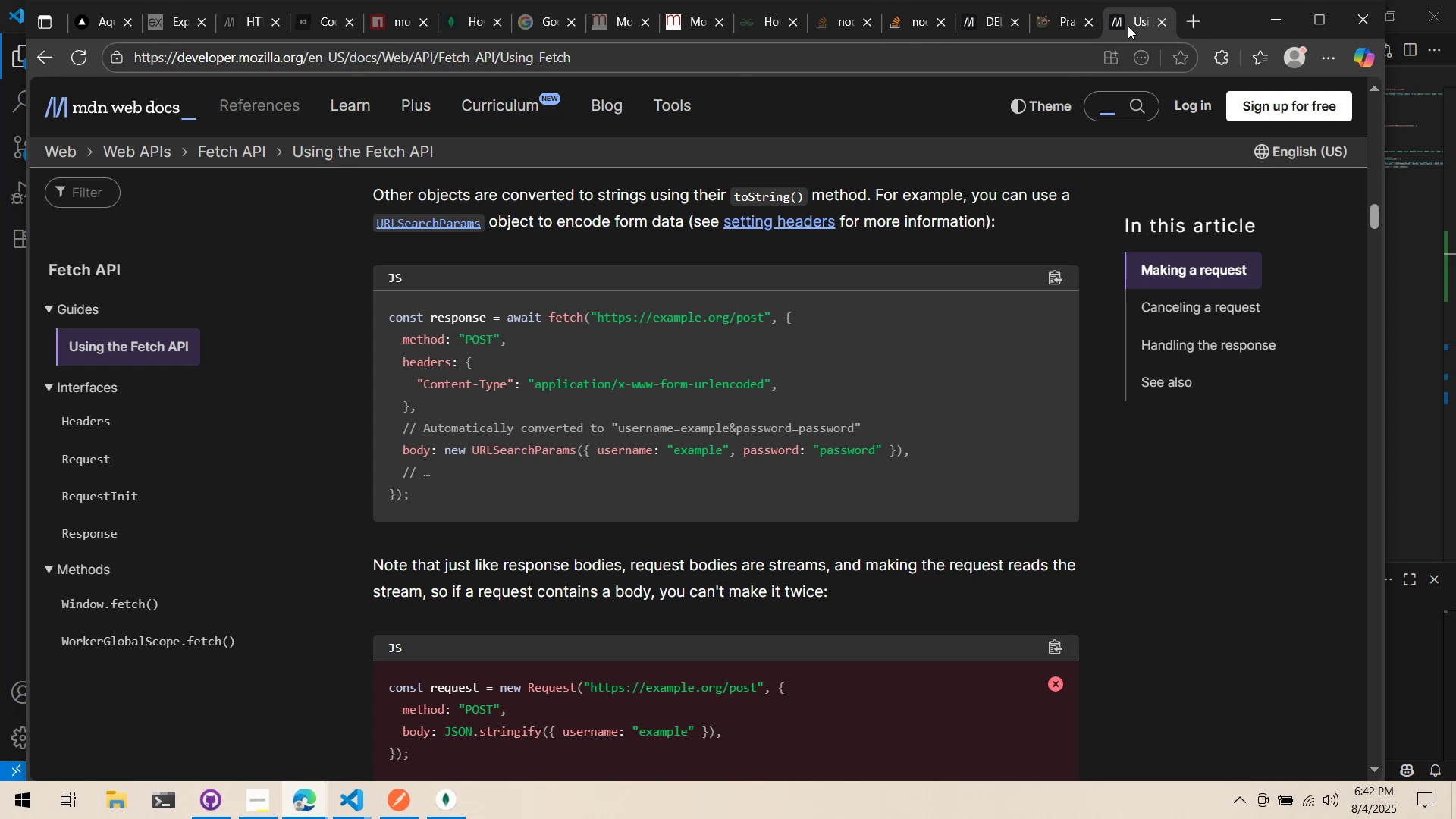 
left_click([93, 20])
 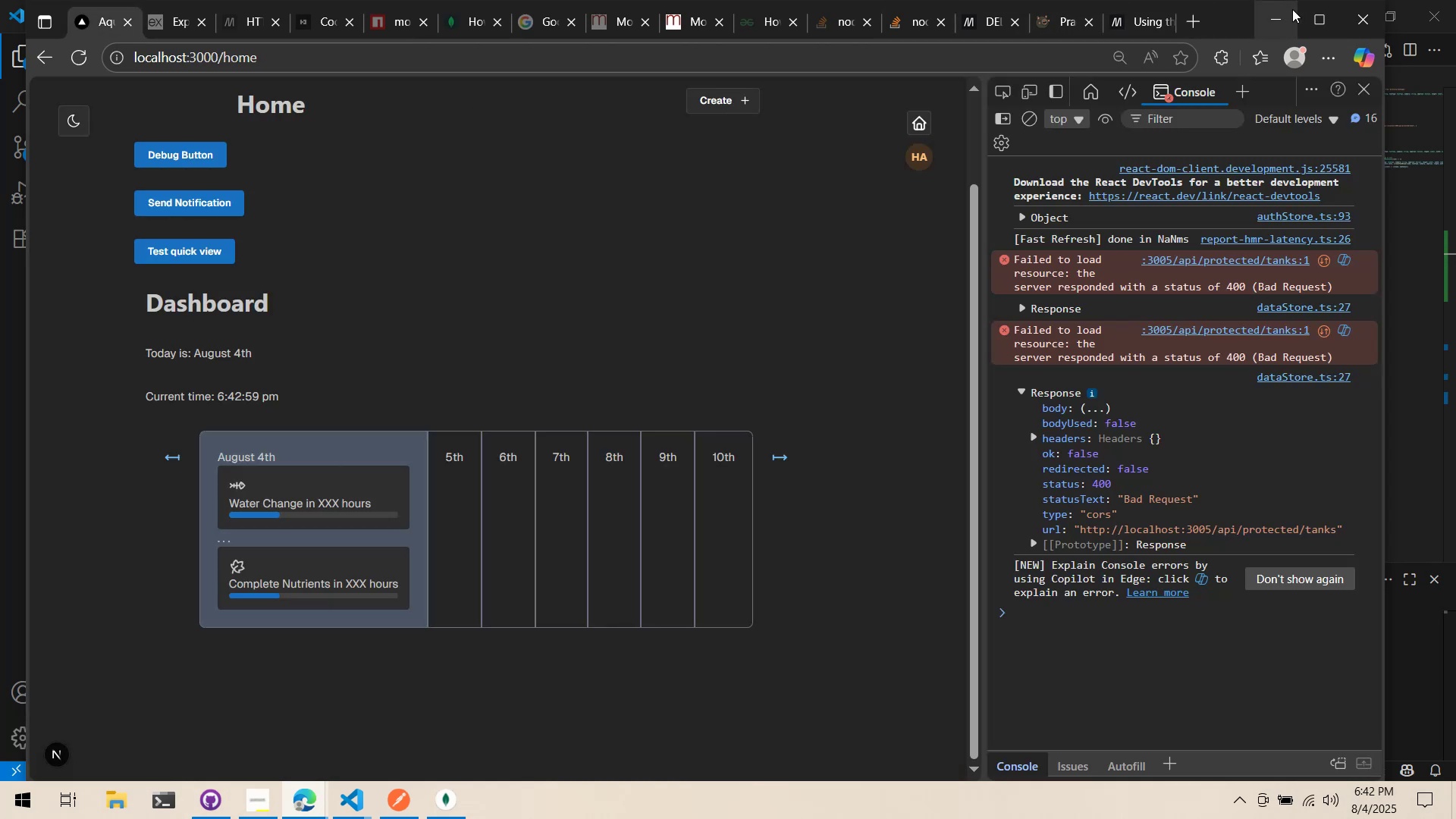 
left_click([1286, 12])
 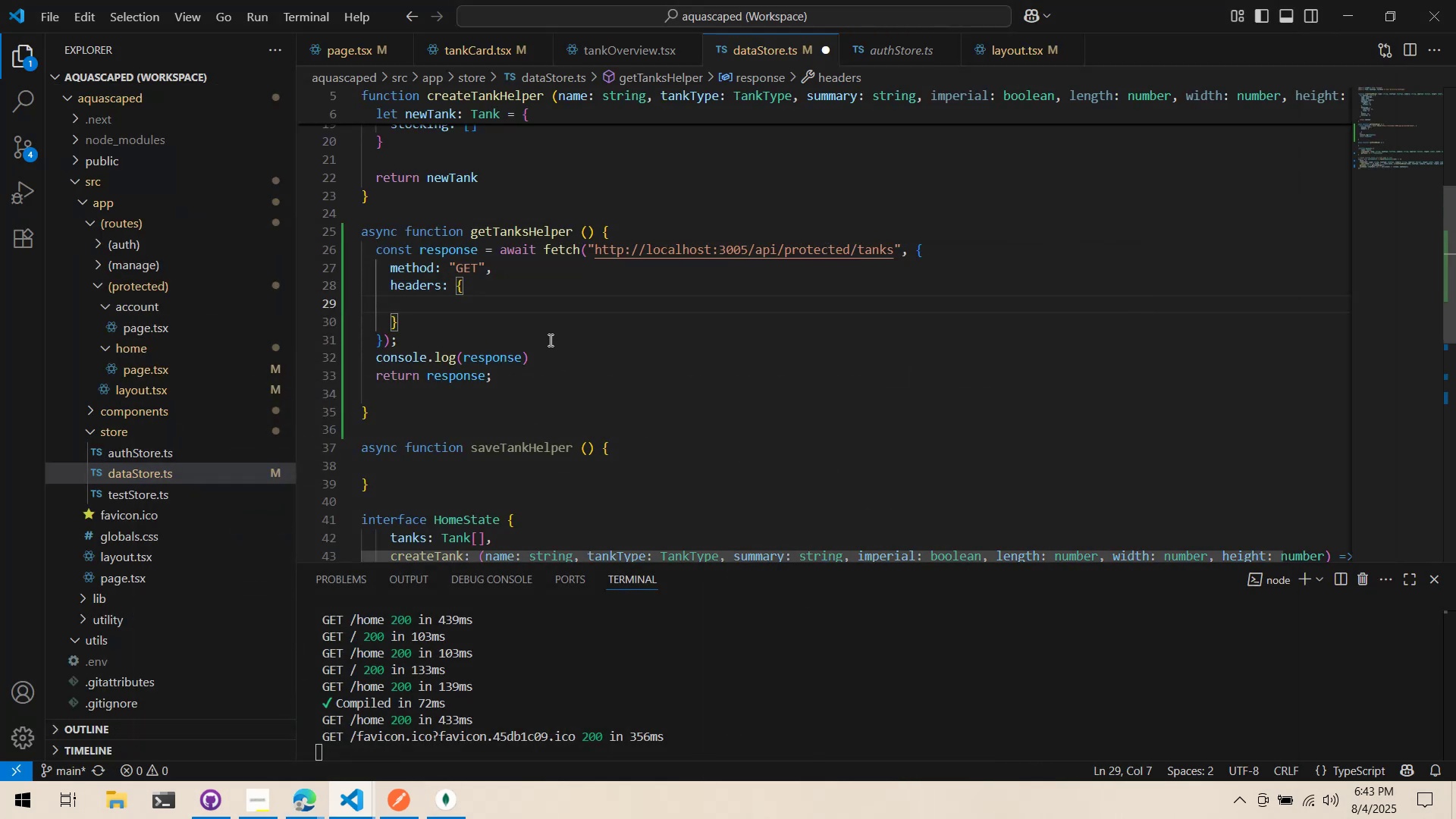 
scroll: coordinate [550, 335], scroll_direction: up, amount: 4.0
 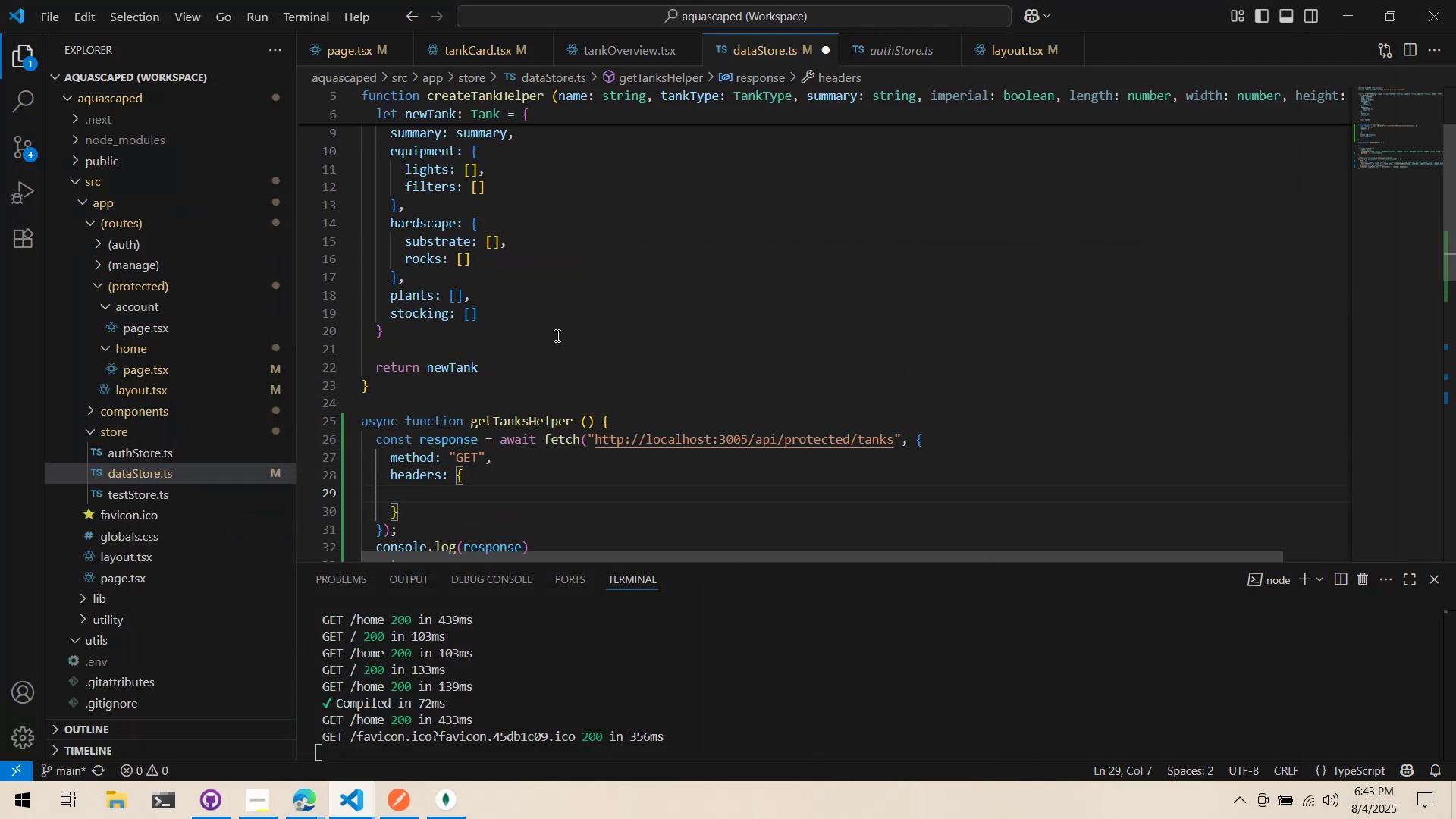 
scroll: coordinate [561, 339], scroll_direction: down, amount: 4.0
 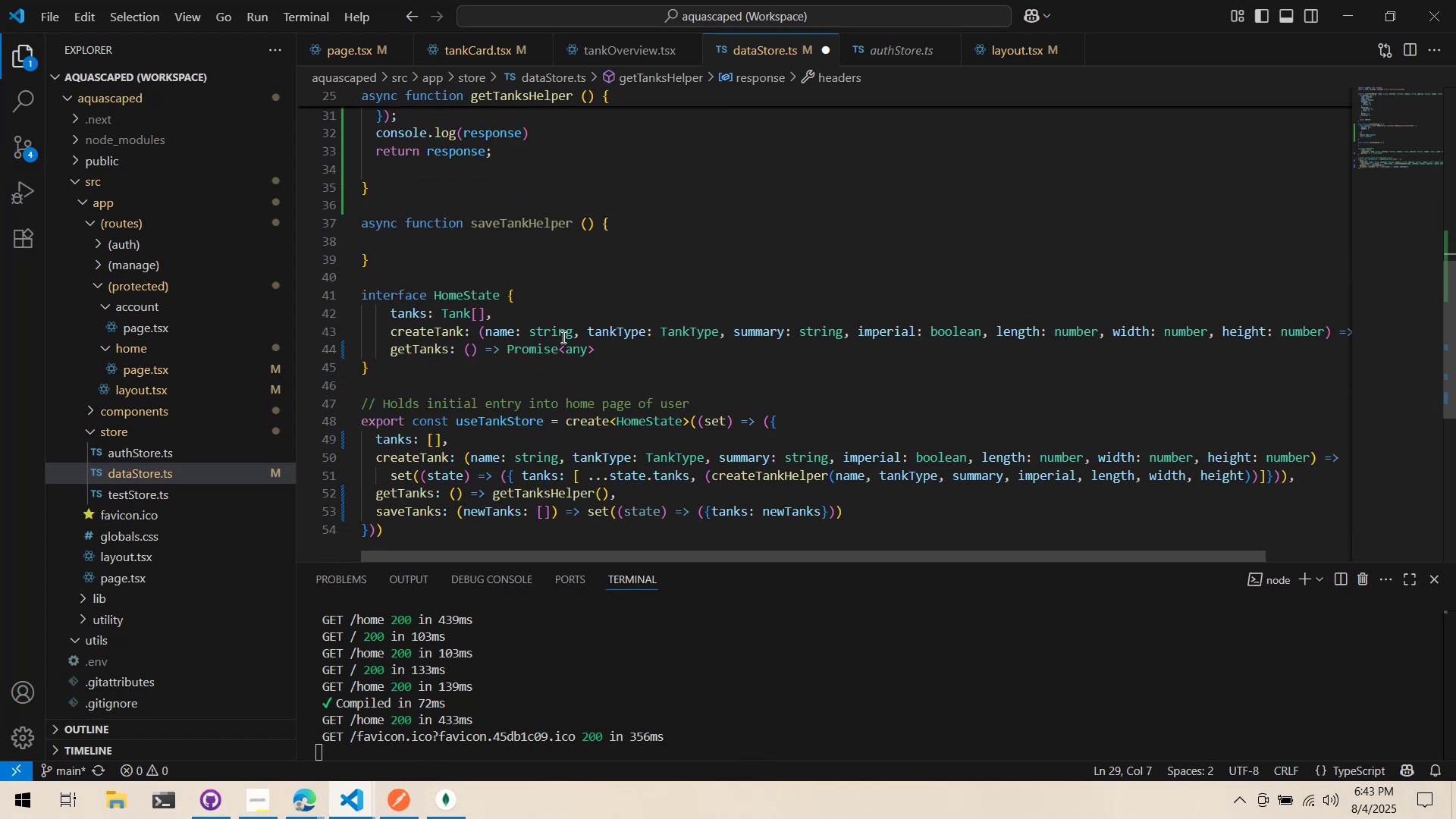 
scroll: coordinate [562, 337], scroll_direction: up, amount: 5.0
 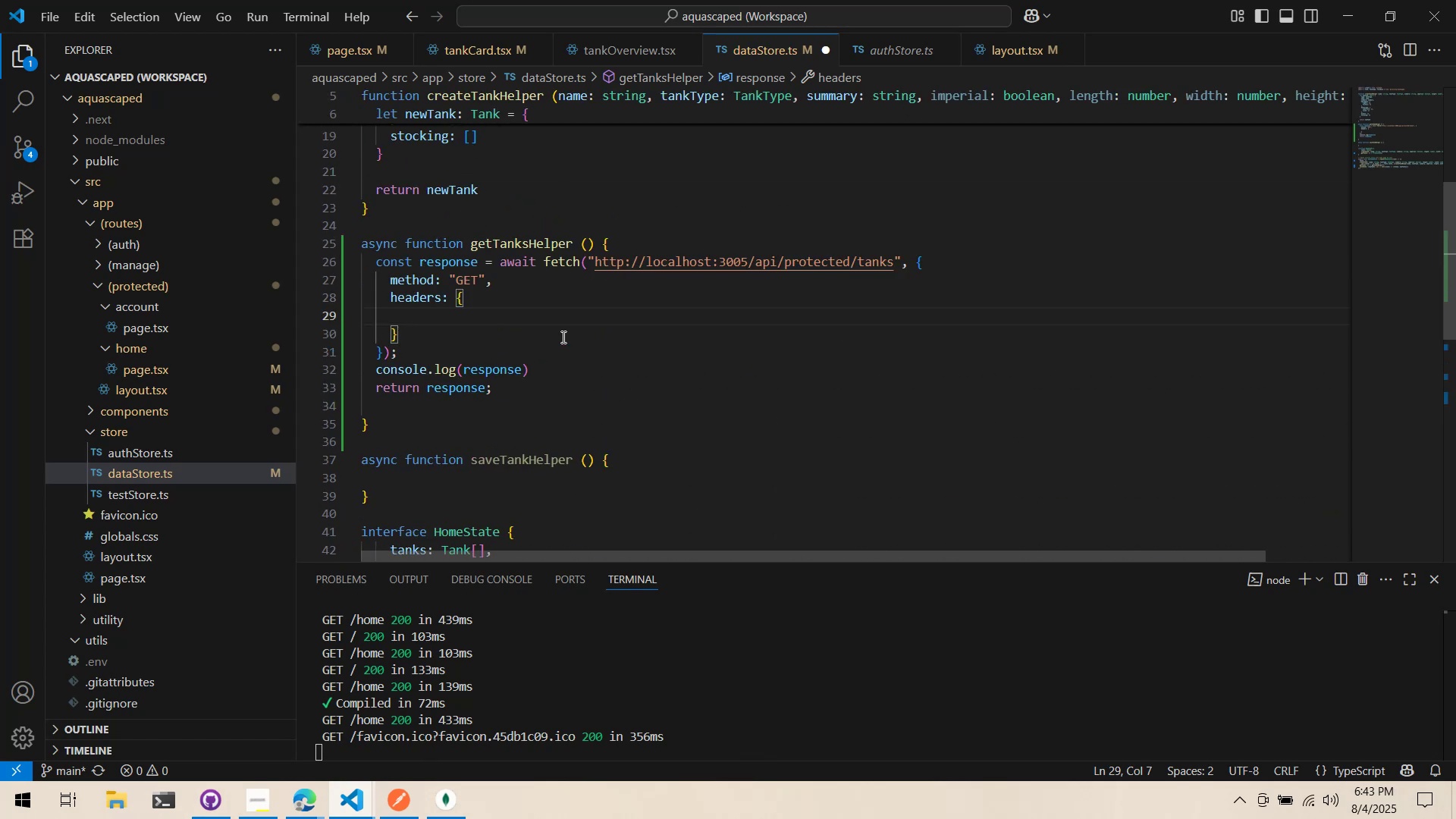 
key(Control+S)
 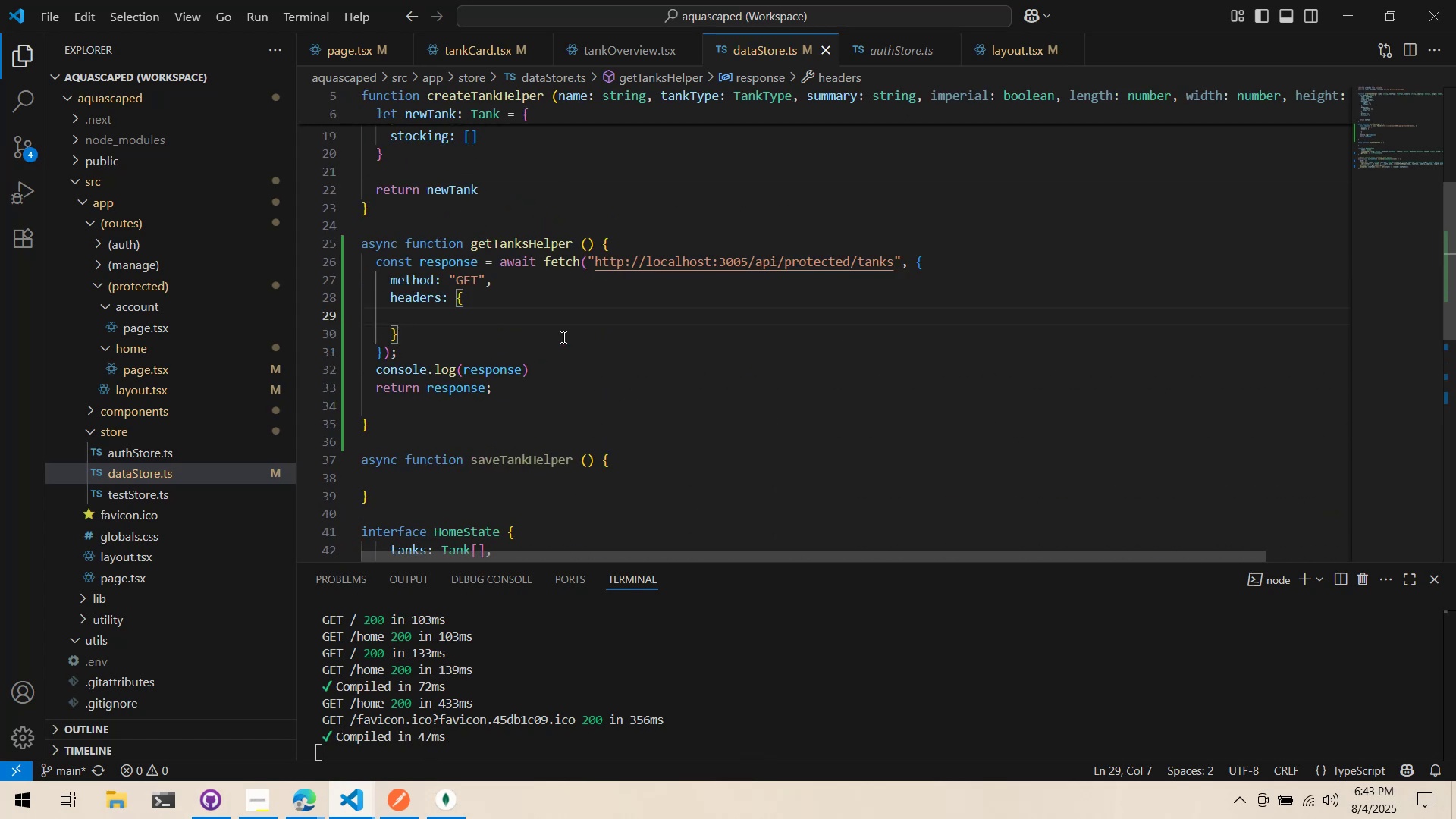 
key(Alt+AltLeft)
 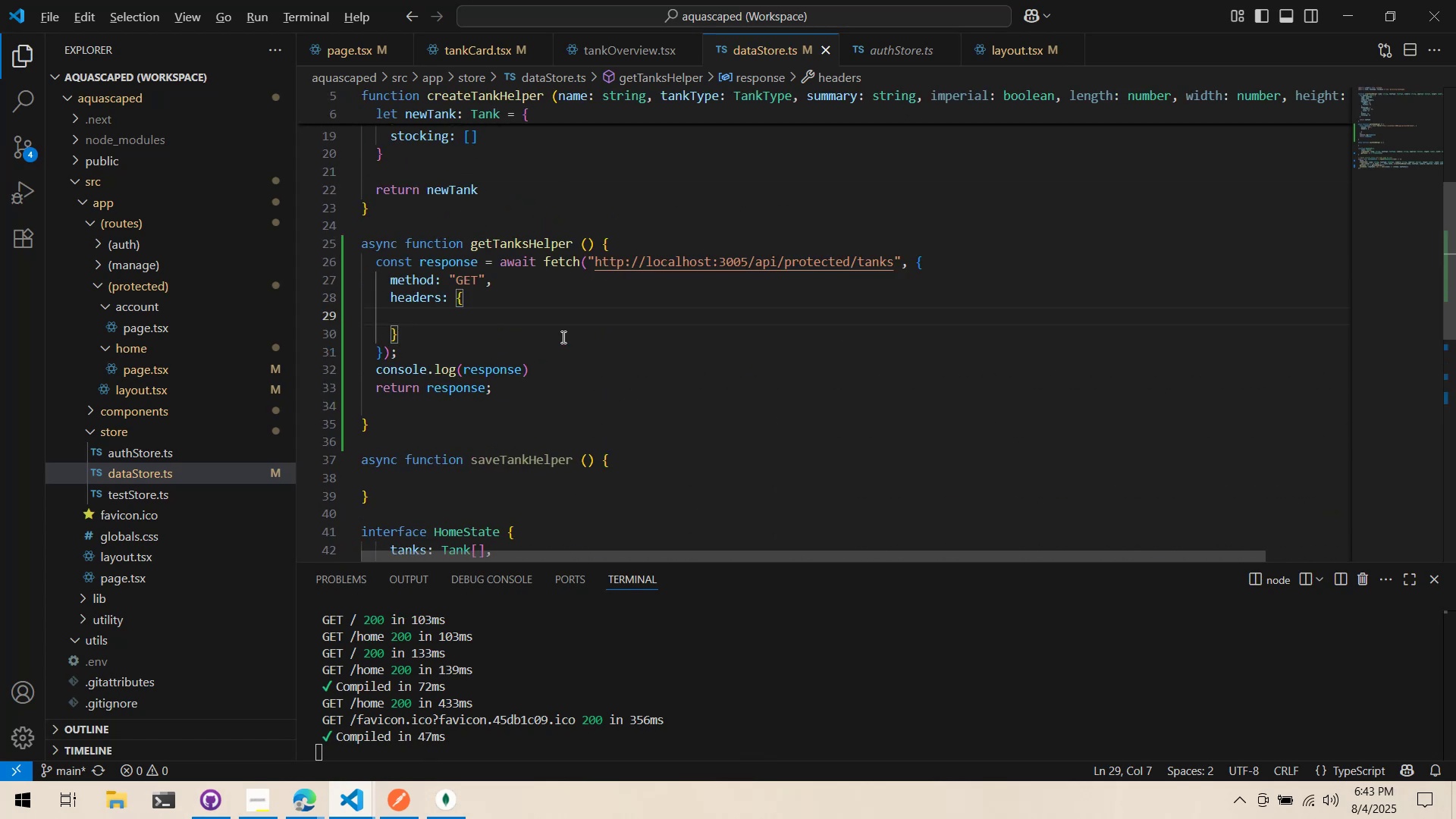 
key(Alt+Tab)
 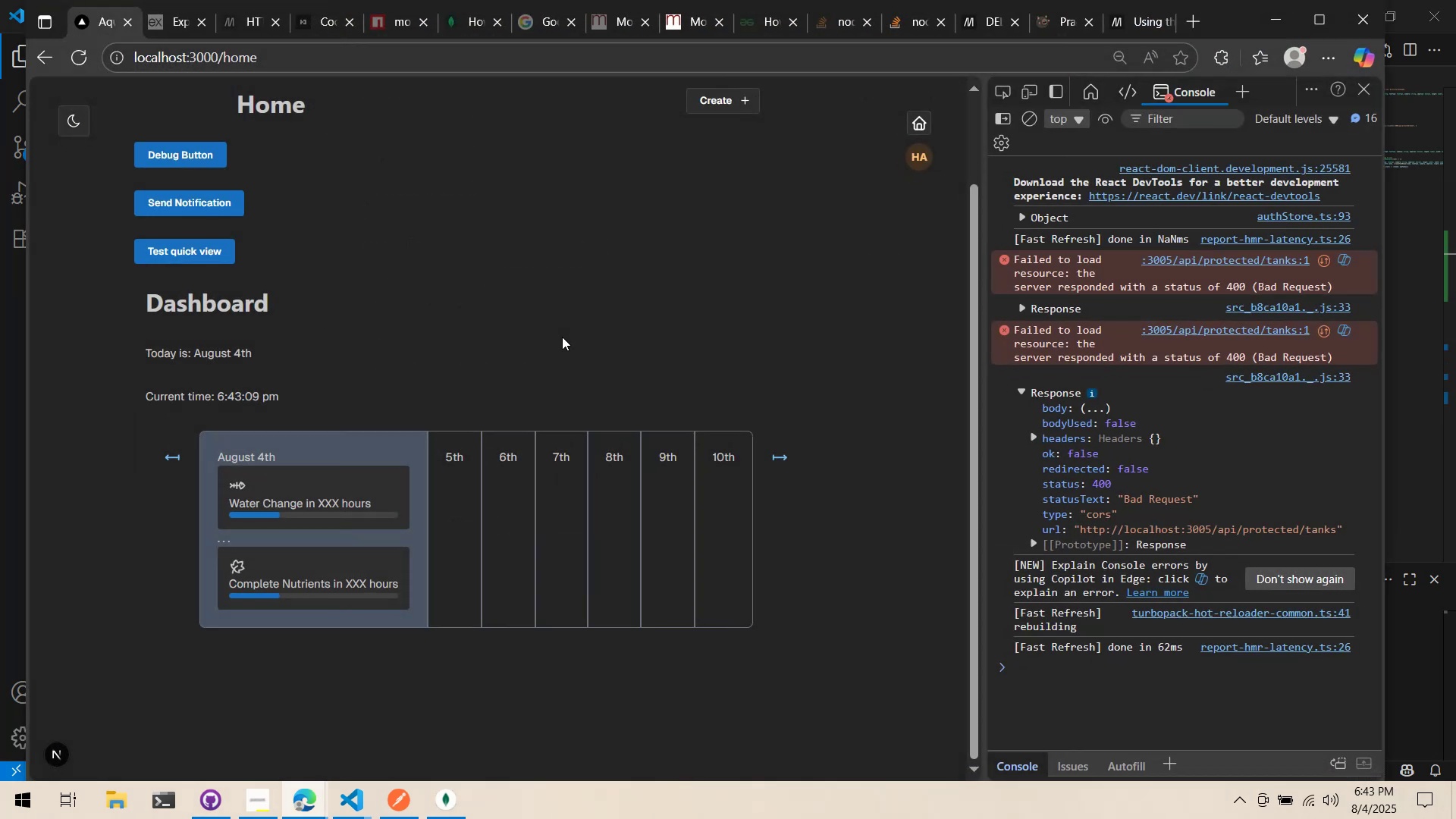 
key(Alt+AltLeft)
 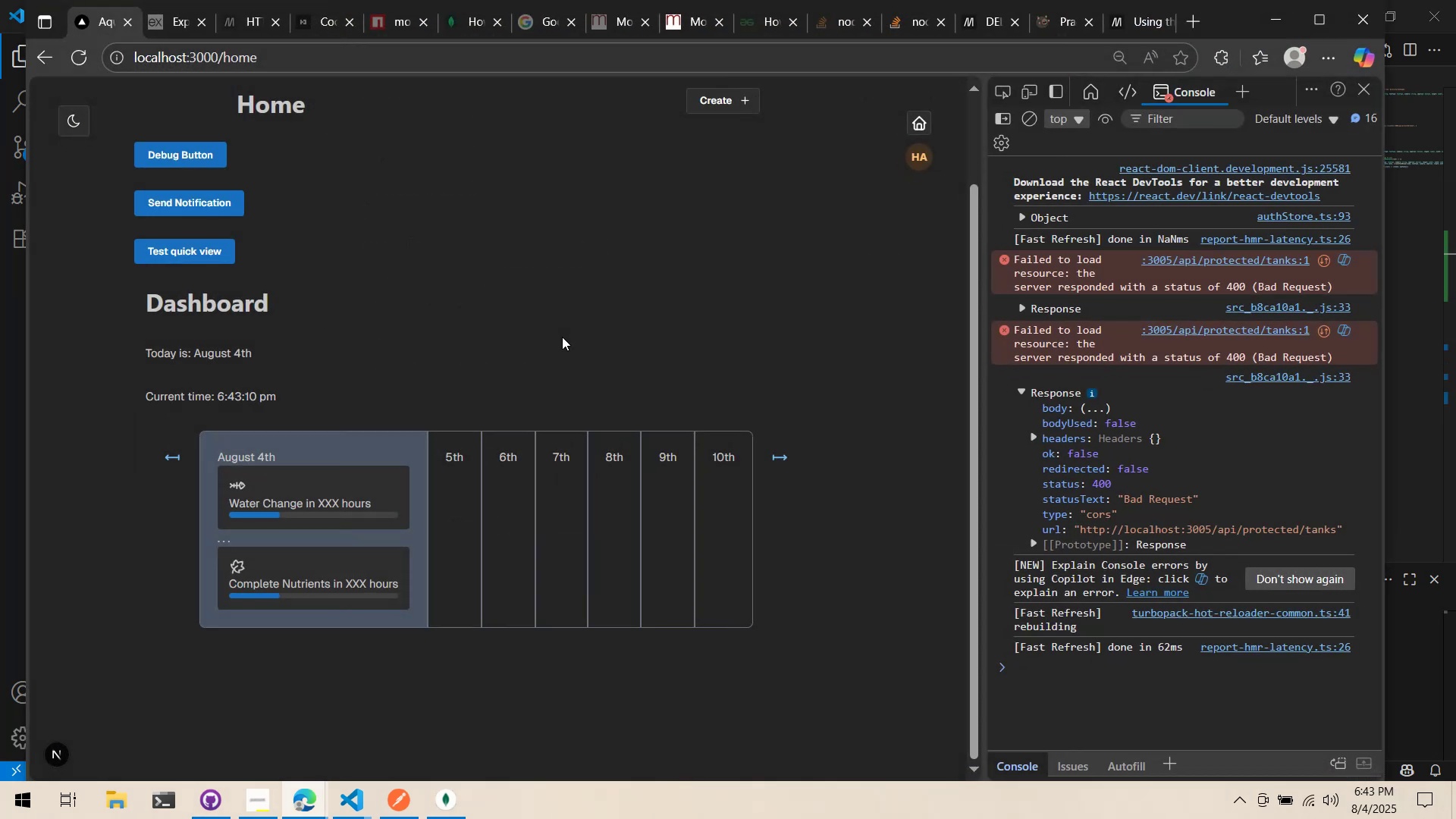 
key(Alt+Tab)
 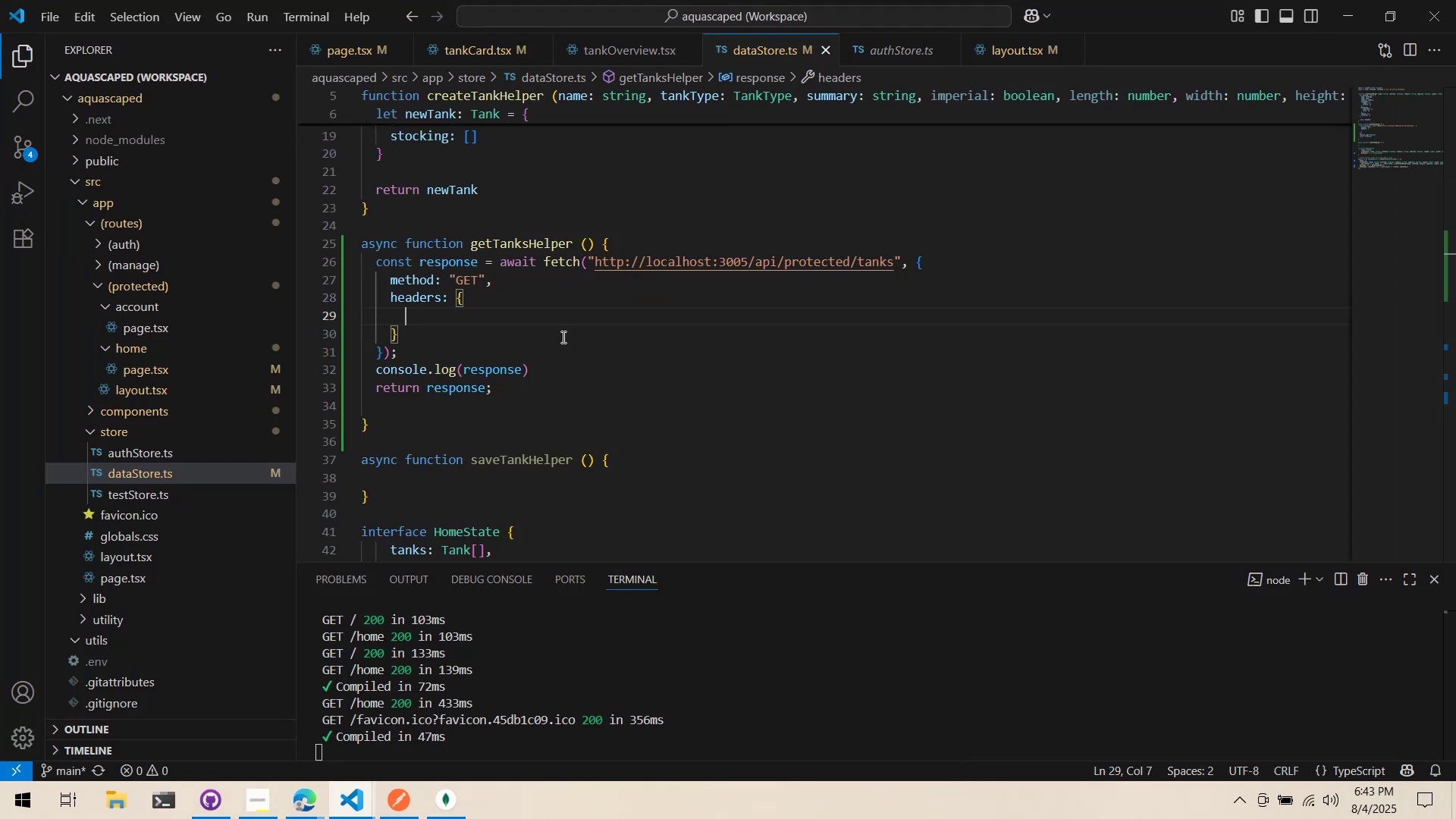 
scroll: coordinate [562, 337], scroll_direction: down, amount: 7.0
 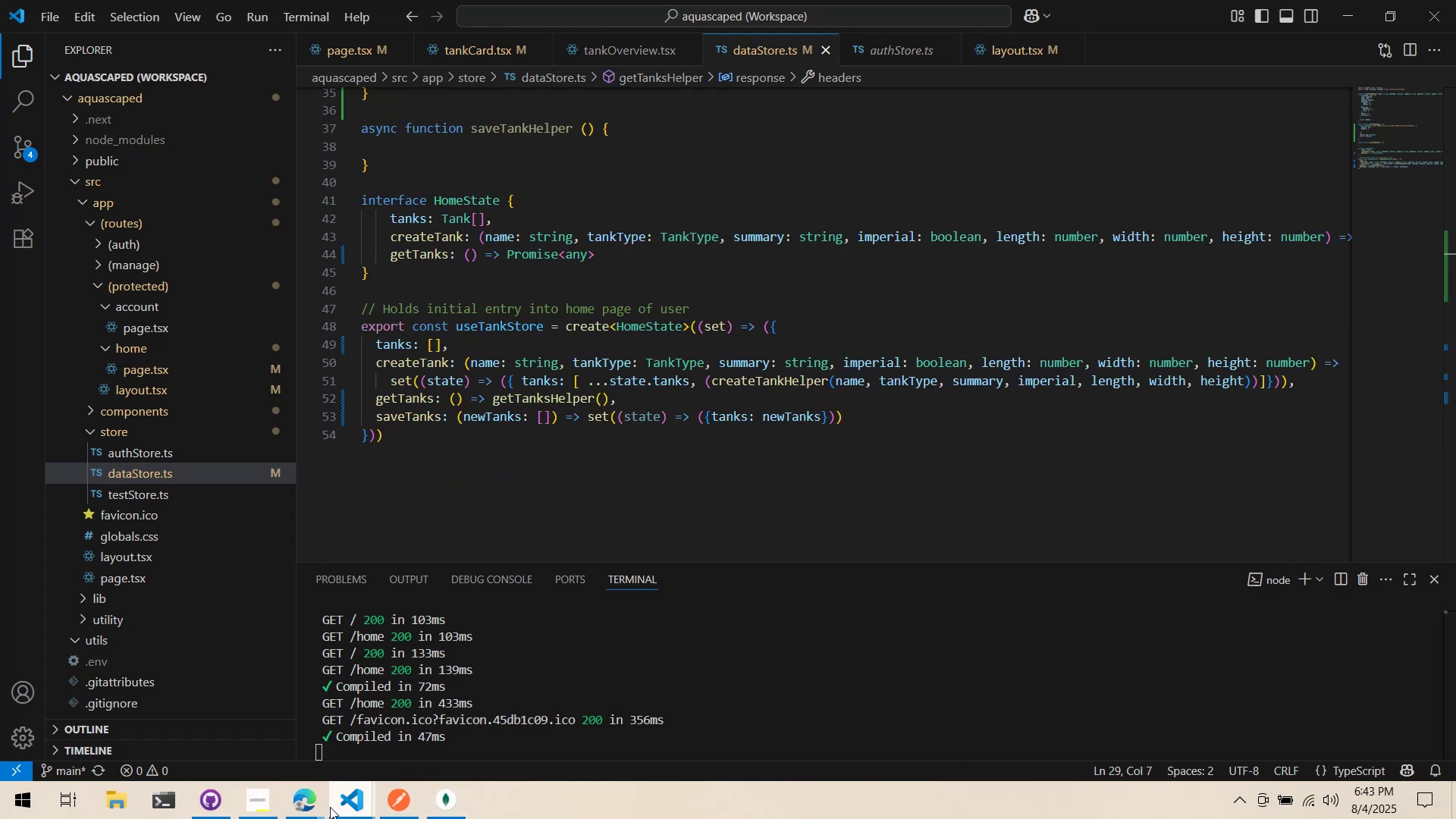 
left_click([209, 805])
 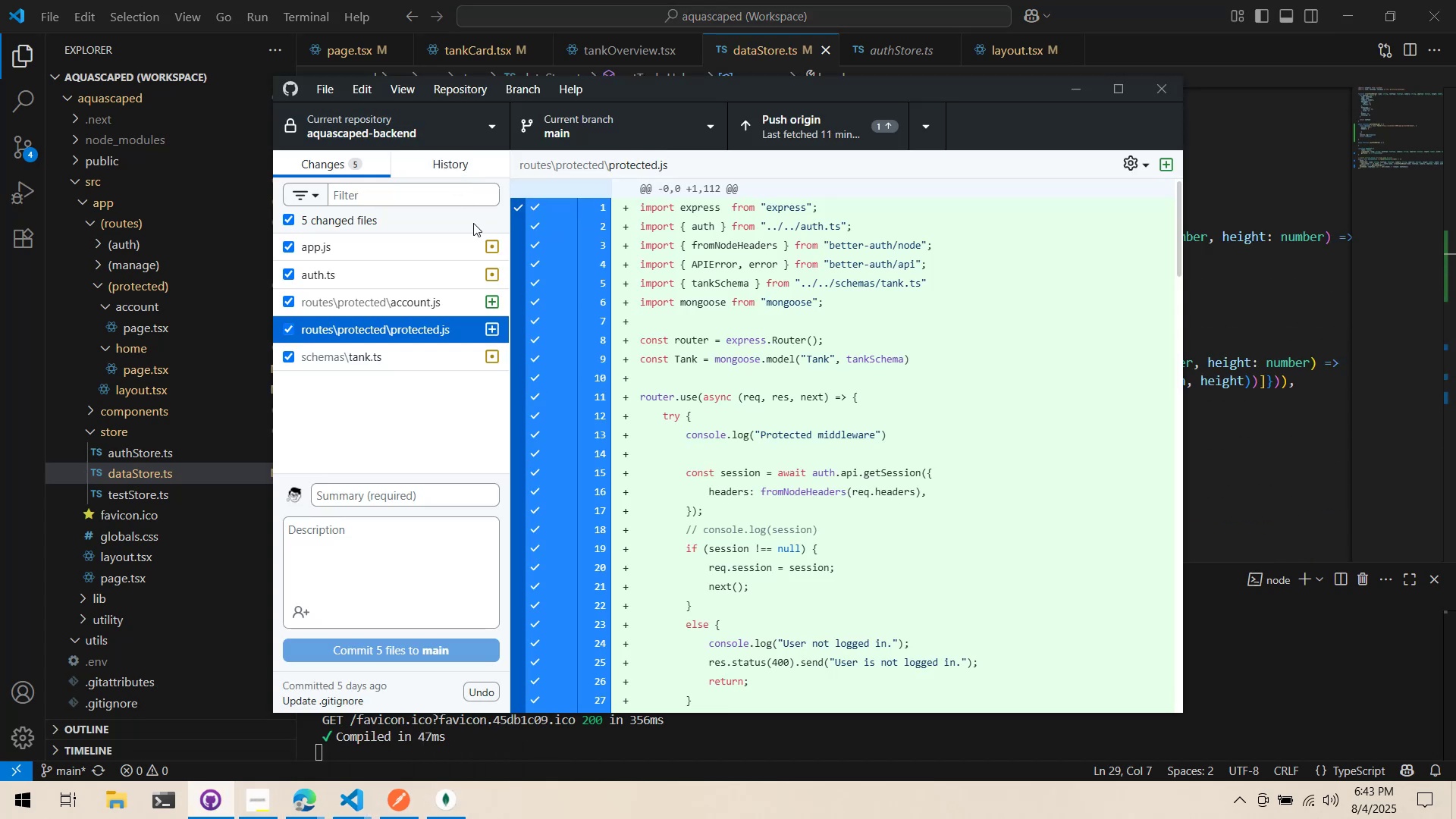 
scroll: coordinate [766, 323], scroll_direction: up, amount: 2.0
 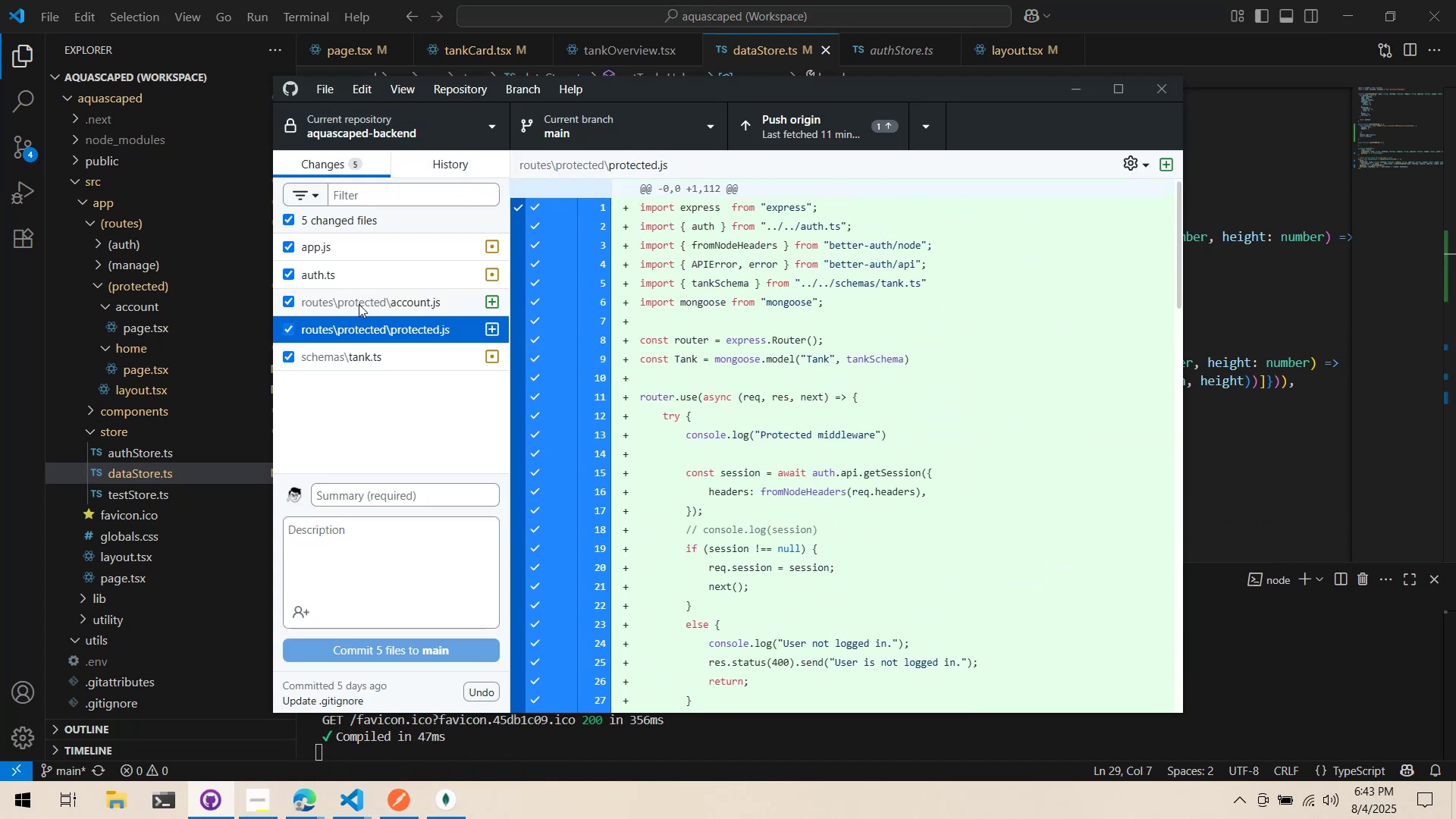 
left_click([359, 303])
 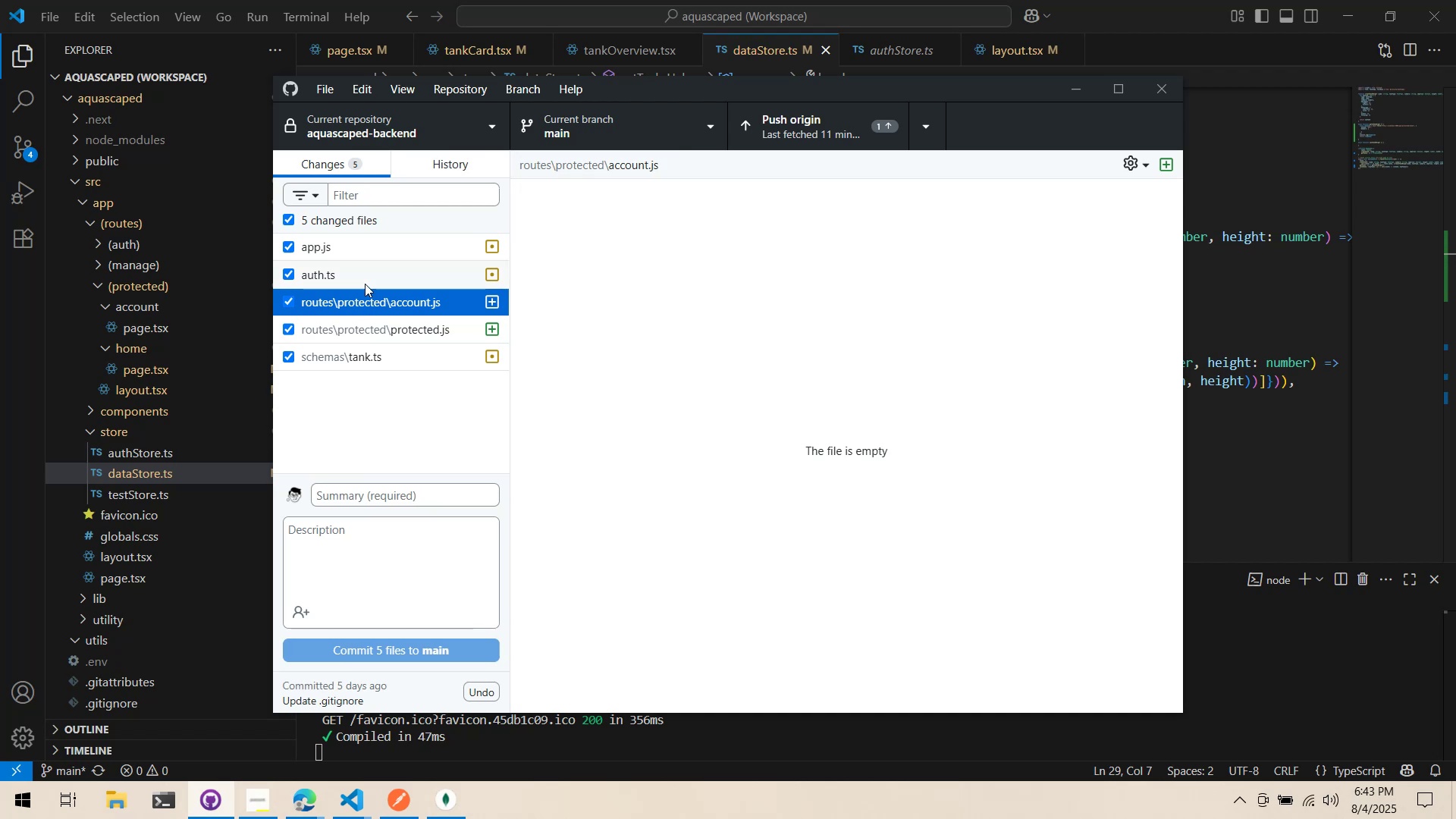 
left_click([366, 276])
 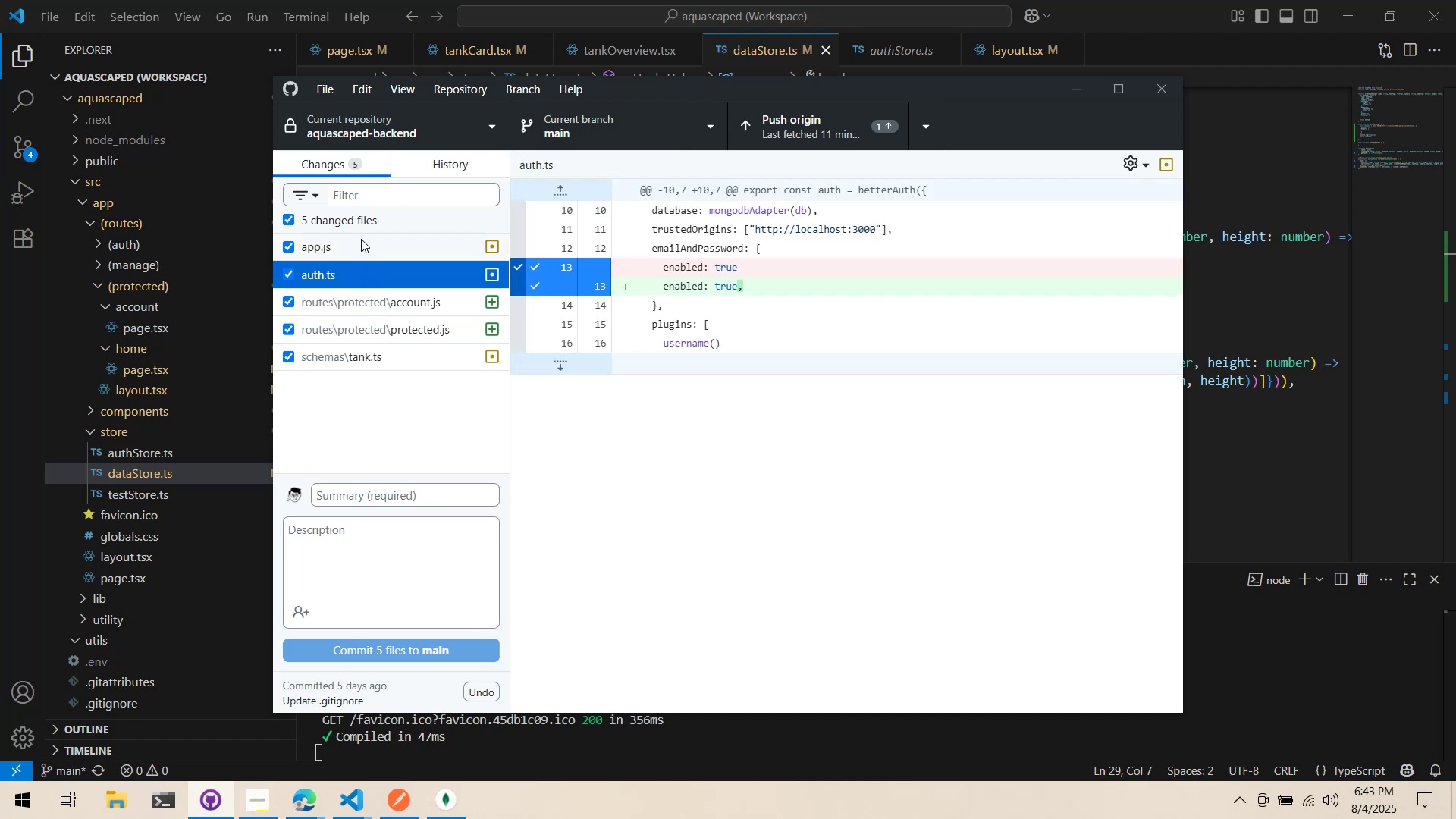 
left_click([361, 239])
 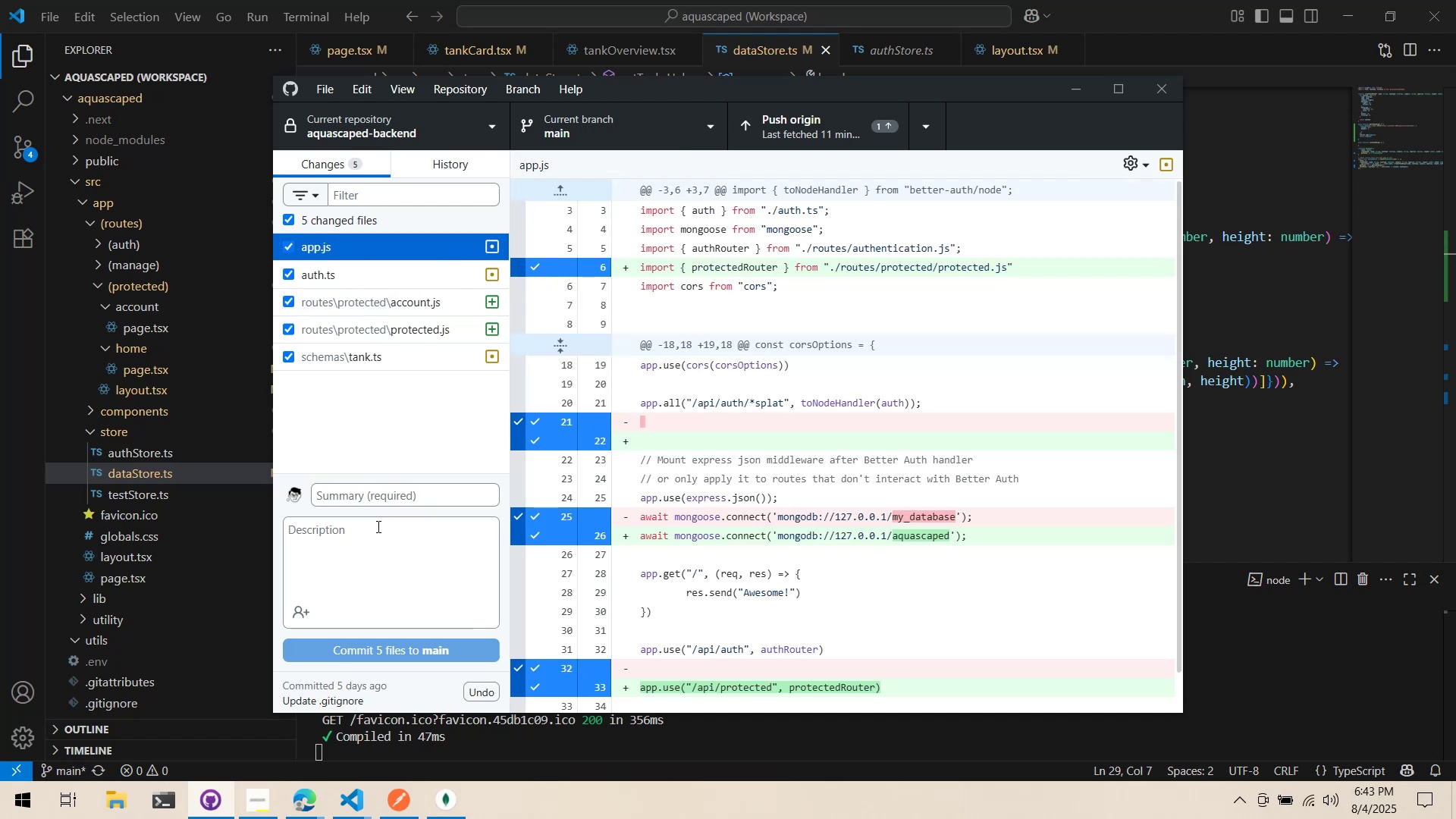 
left_click([366, 489])
 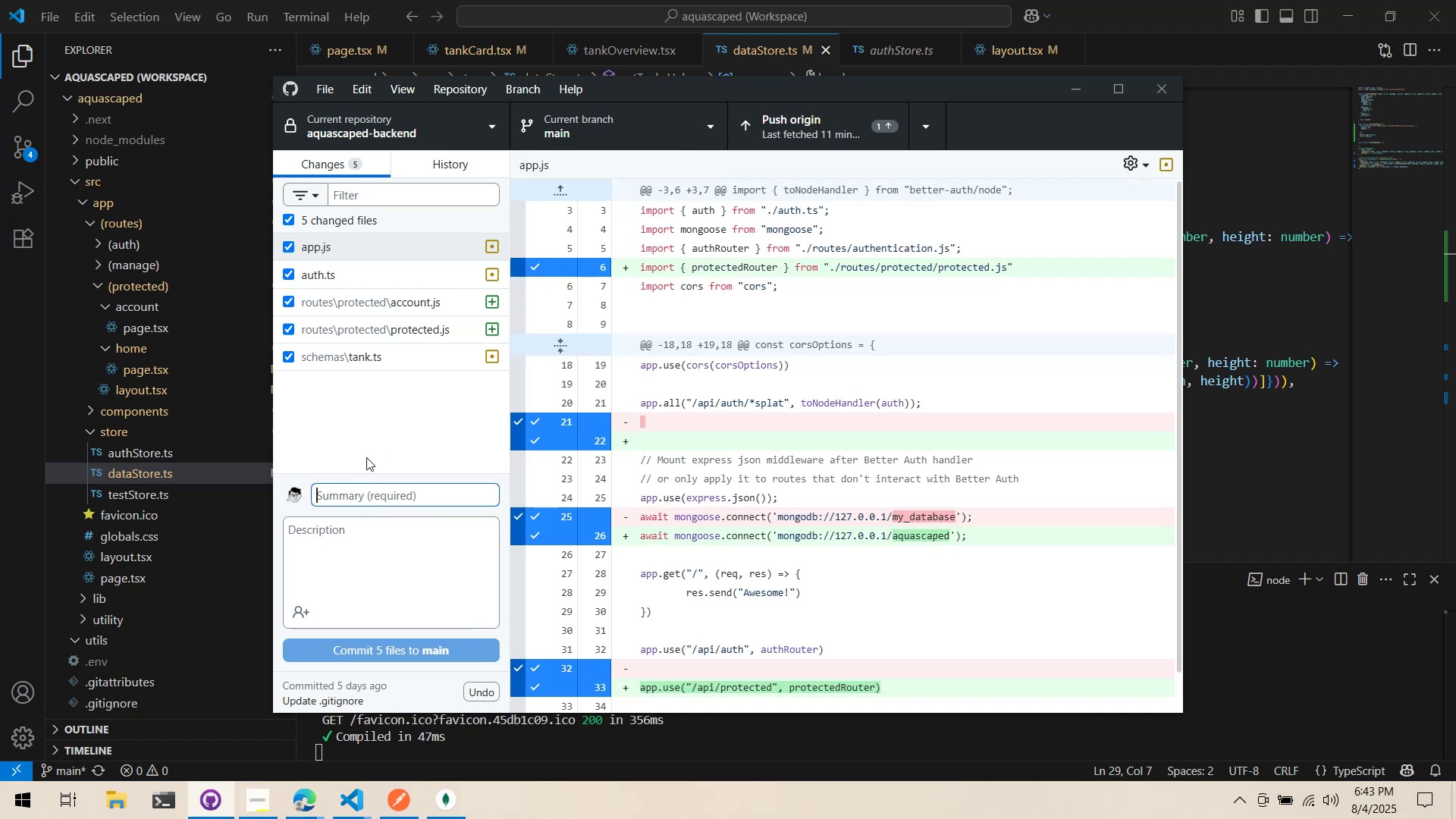 
type({rpt)
key(Backspace)
key(Backspace)
key(Backspace)
key(Backspace)
type(Protected Route)
 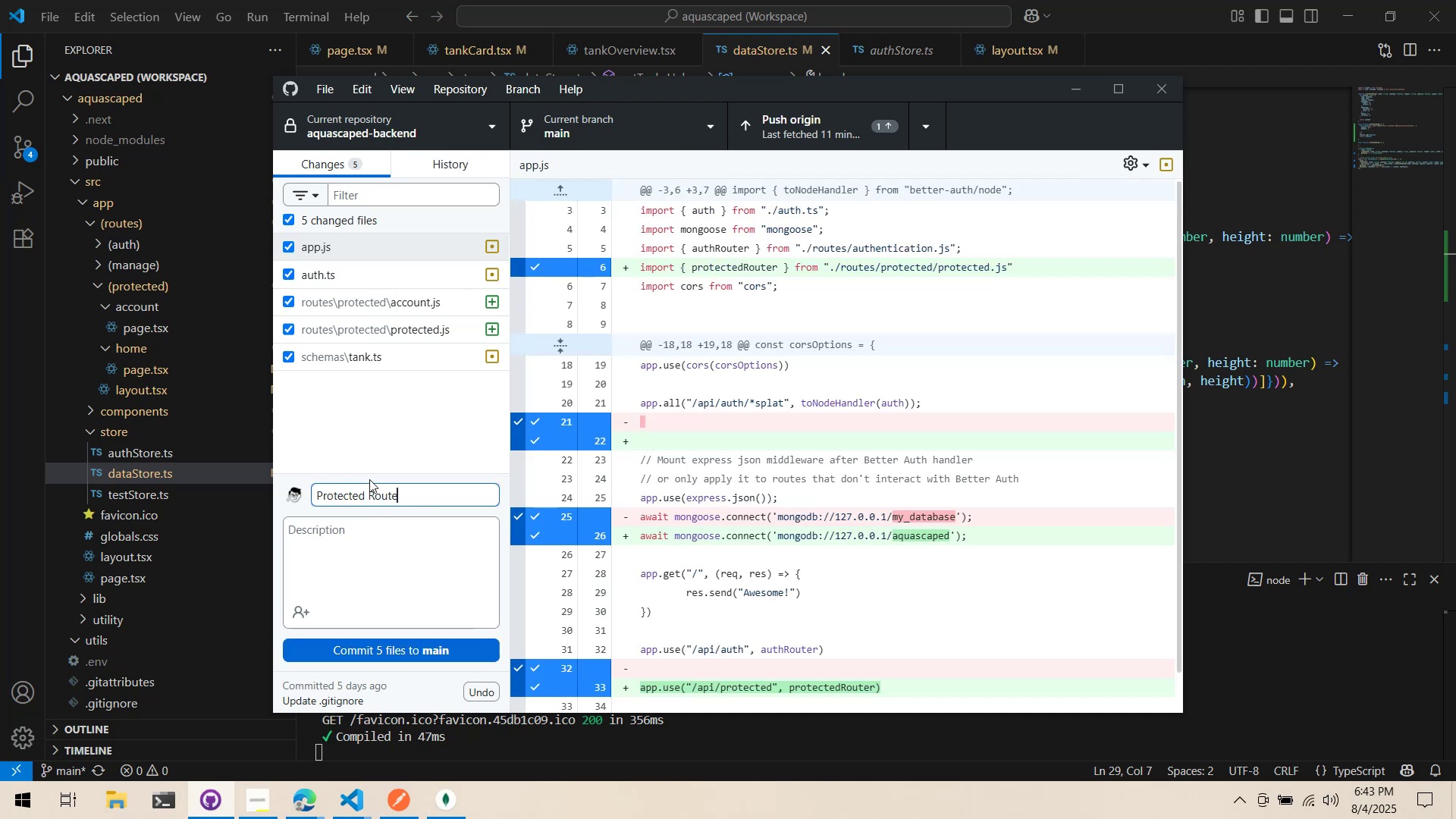 
left_click([363, 532])
 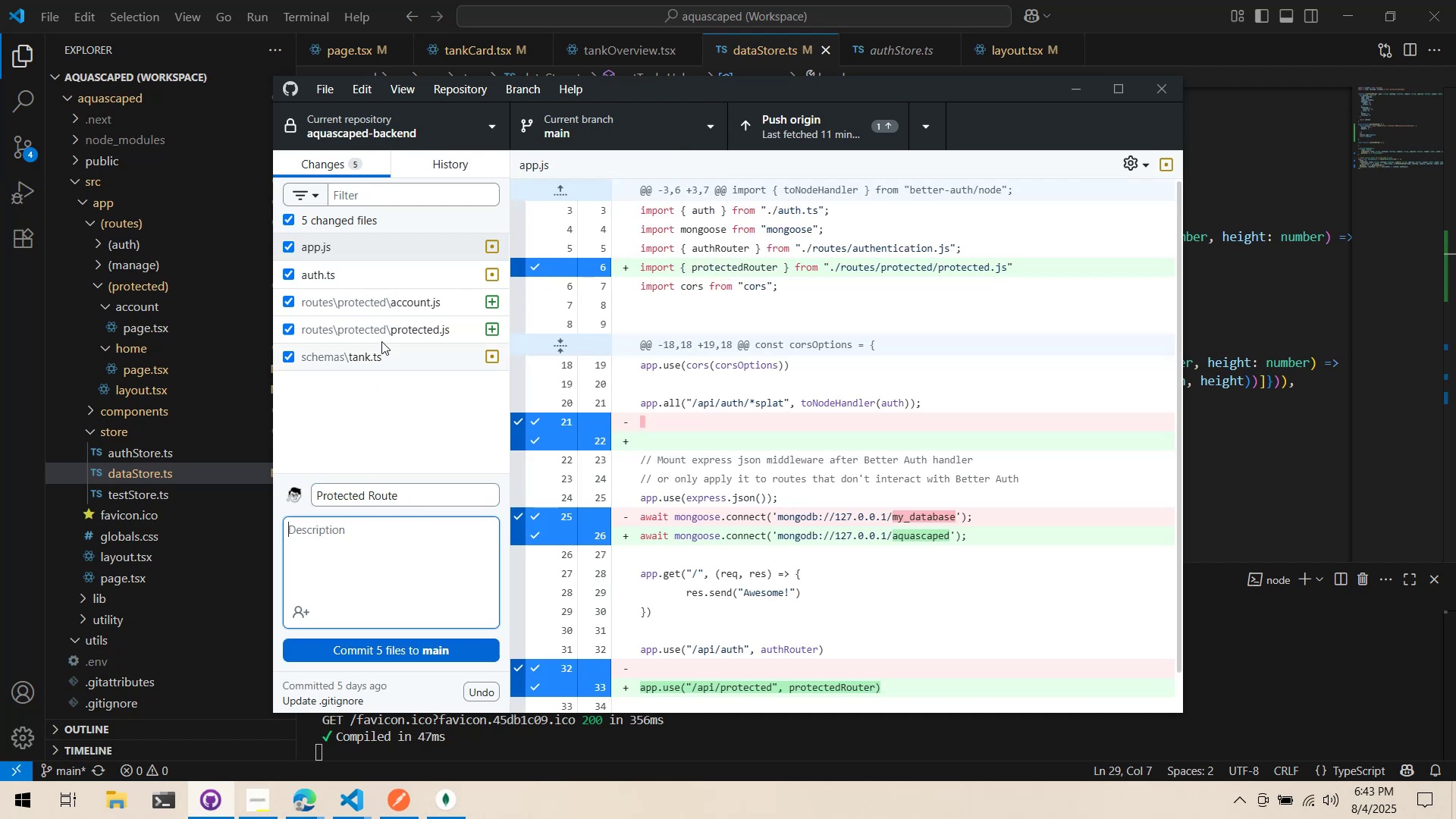 
left_click([381, 340])
 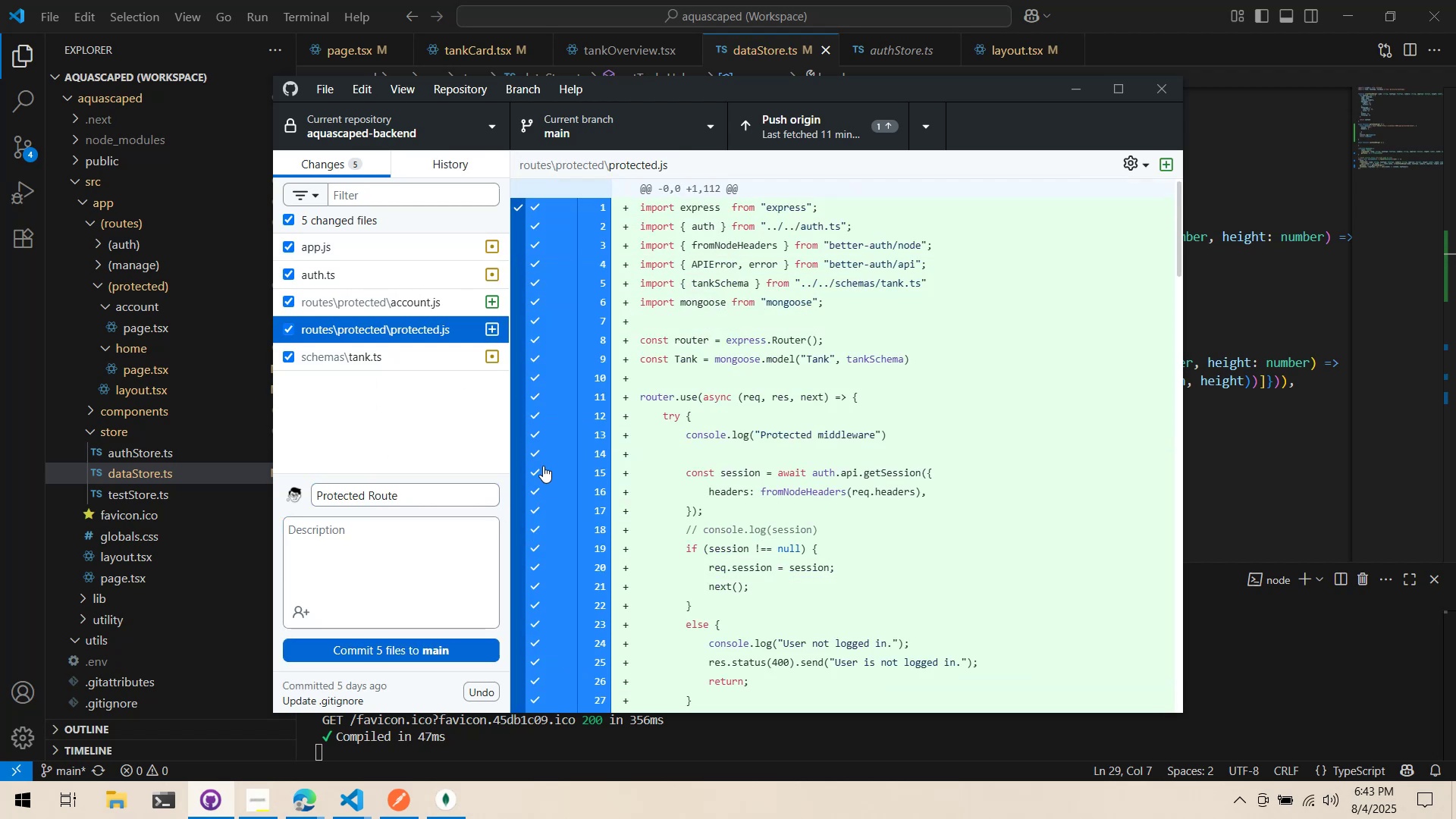 
scroll: coordinate [698, 437], scroll_direction: down, amount: 22.0
 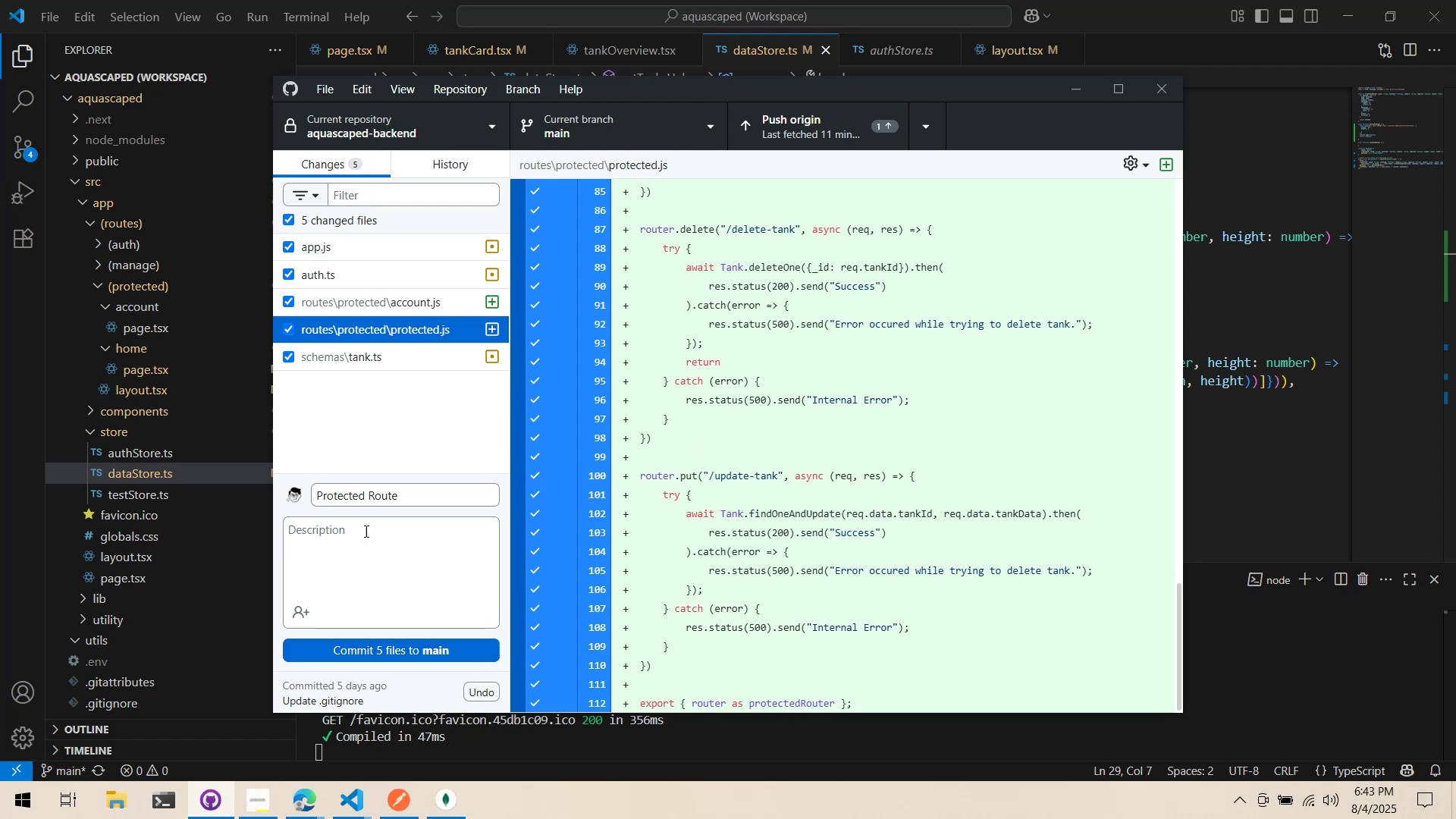 
left_click([322, 531])
 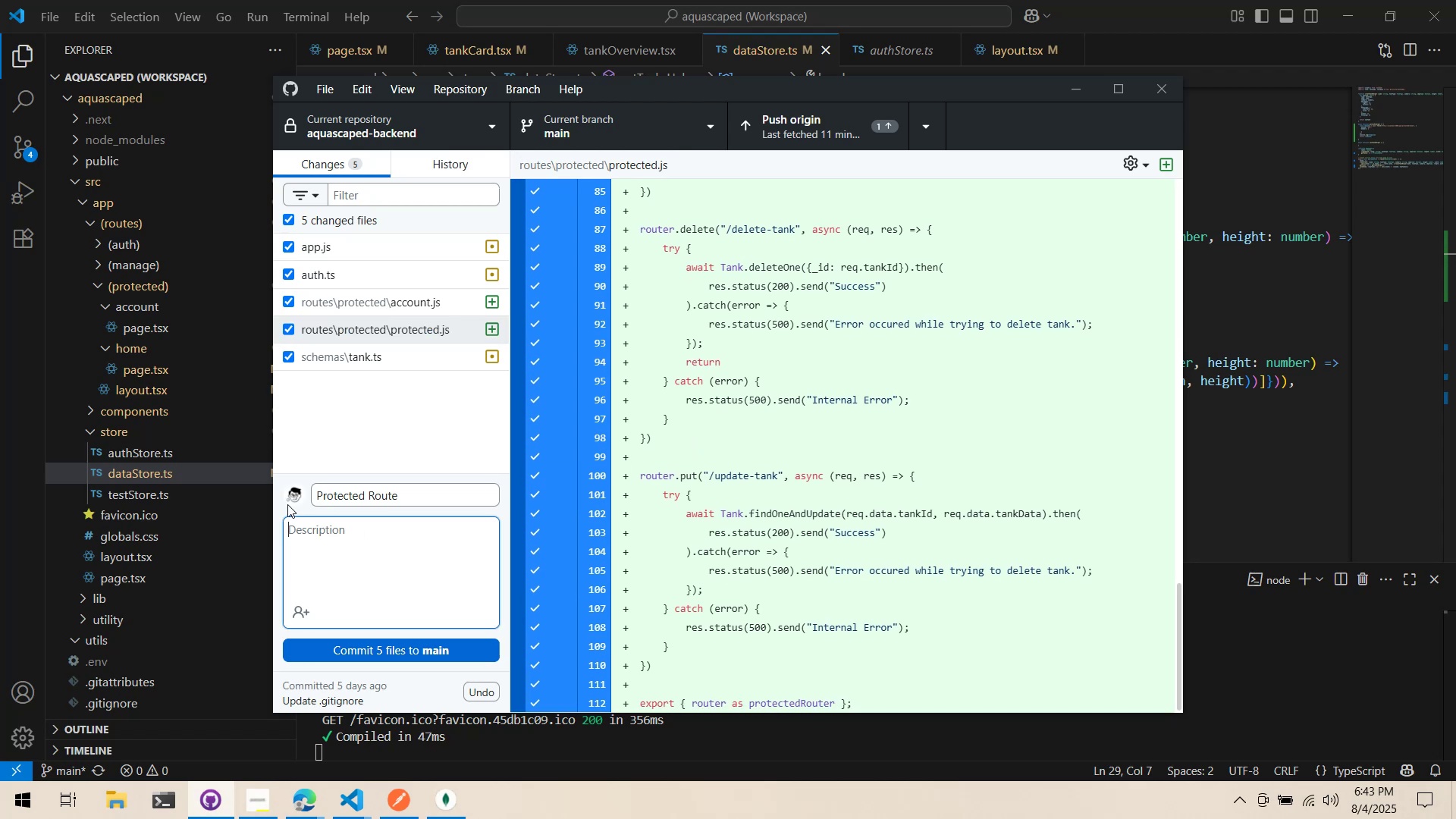 
hold_key(key=ShiftLeft, duration=1.52)
 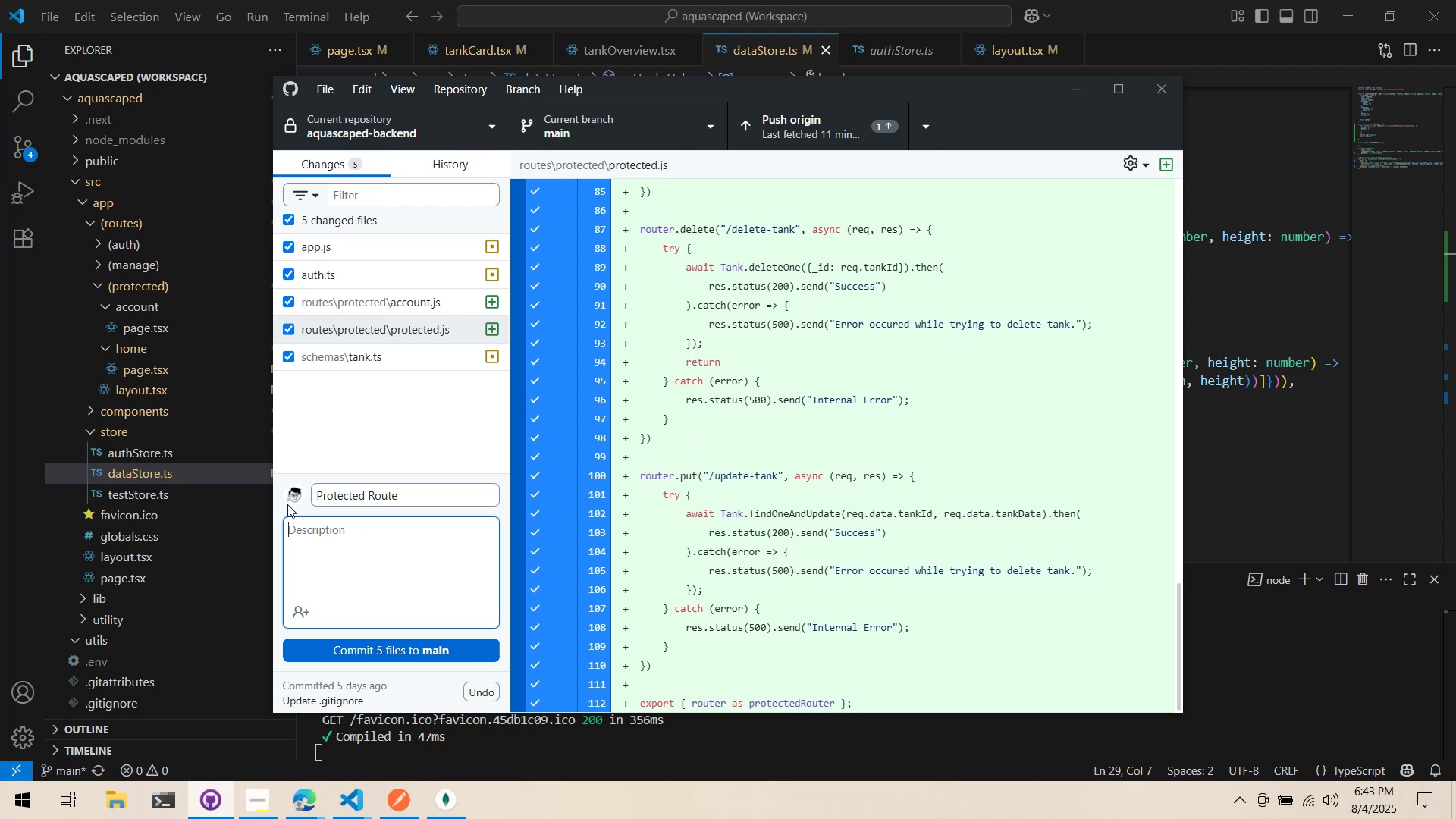 
type(Prot)
key(Backspace)
key(Backspace)
key(Backspace)
key(Backspace)
type(Created protected o)
key(Backspace)
type(route c)
key(Backspace)
type(tank logic - creato)
key(Backspace)
type(ion, update, and deletion)
 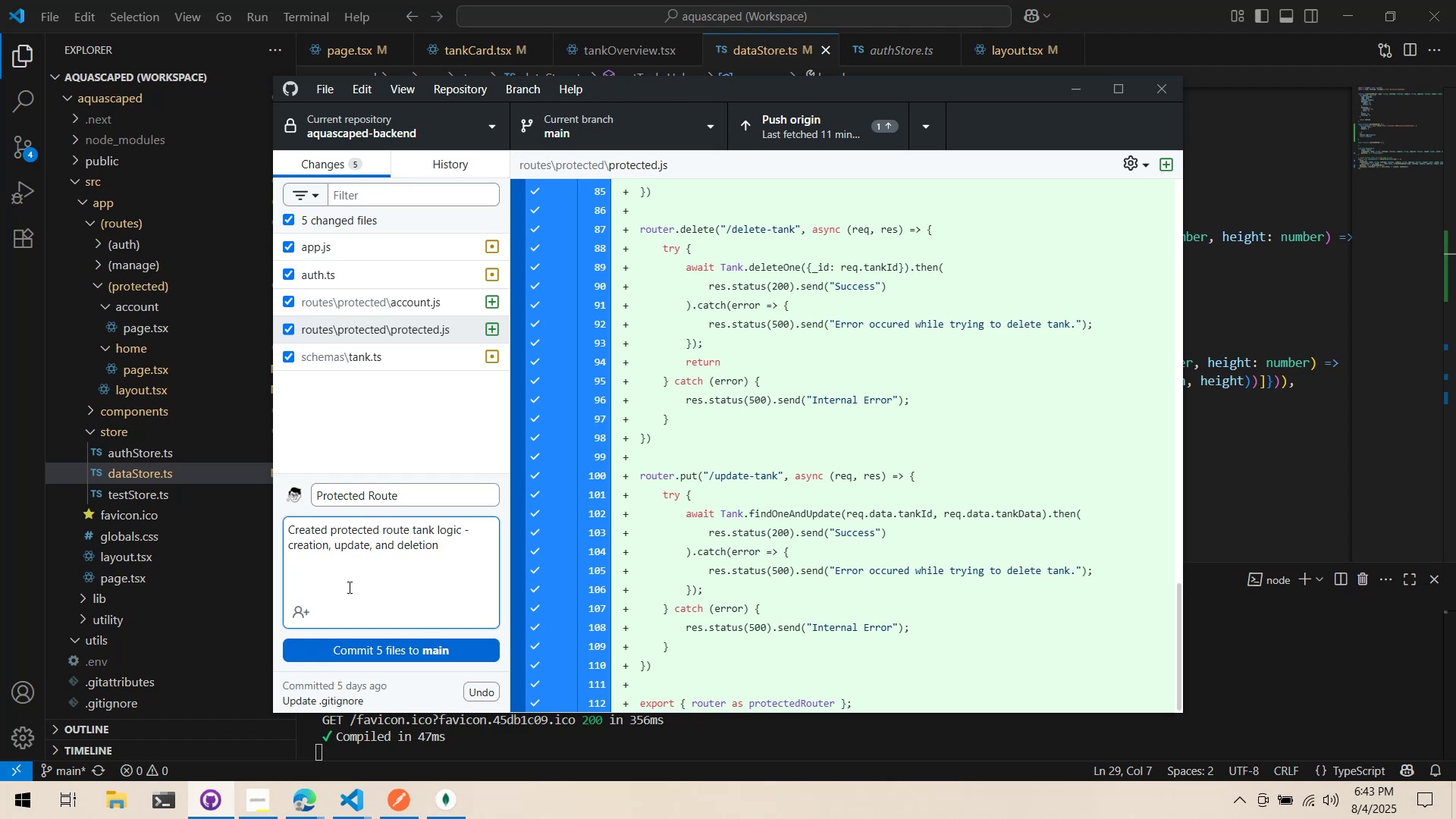 
left_click([366, 660])
 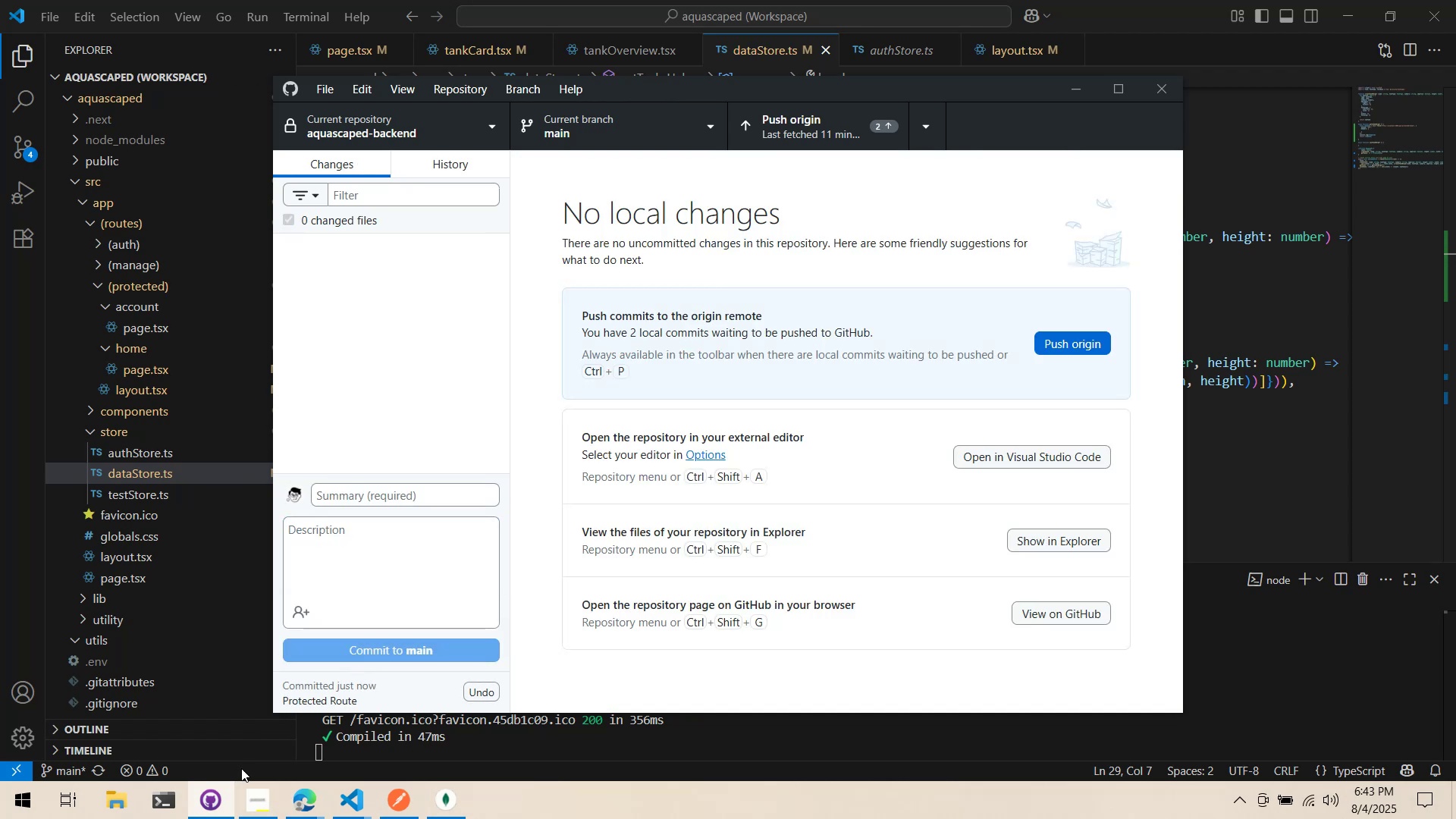 